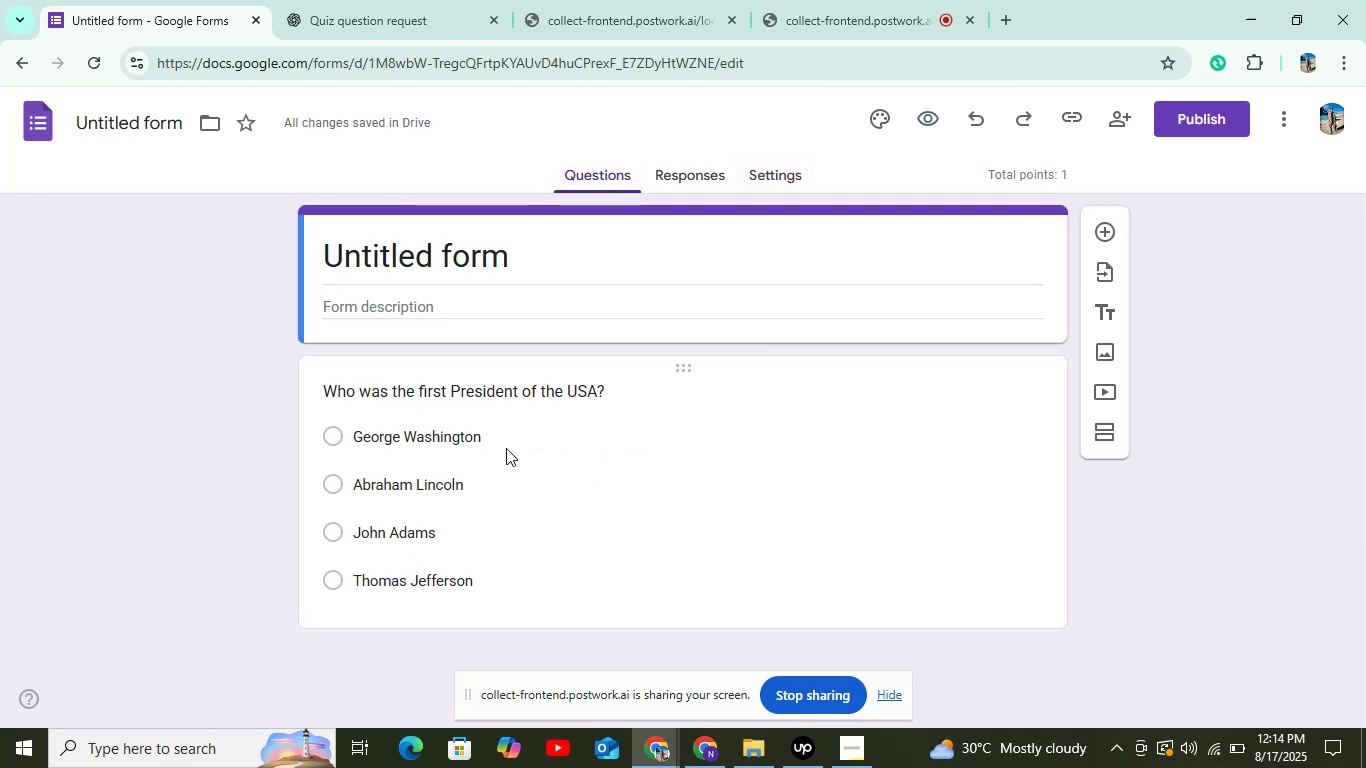 
left_click([761, 442])
 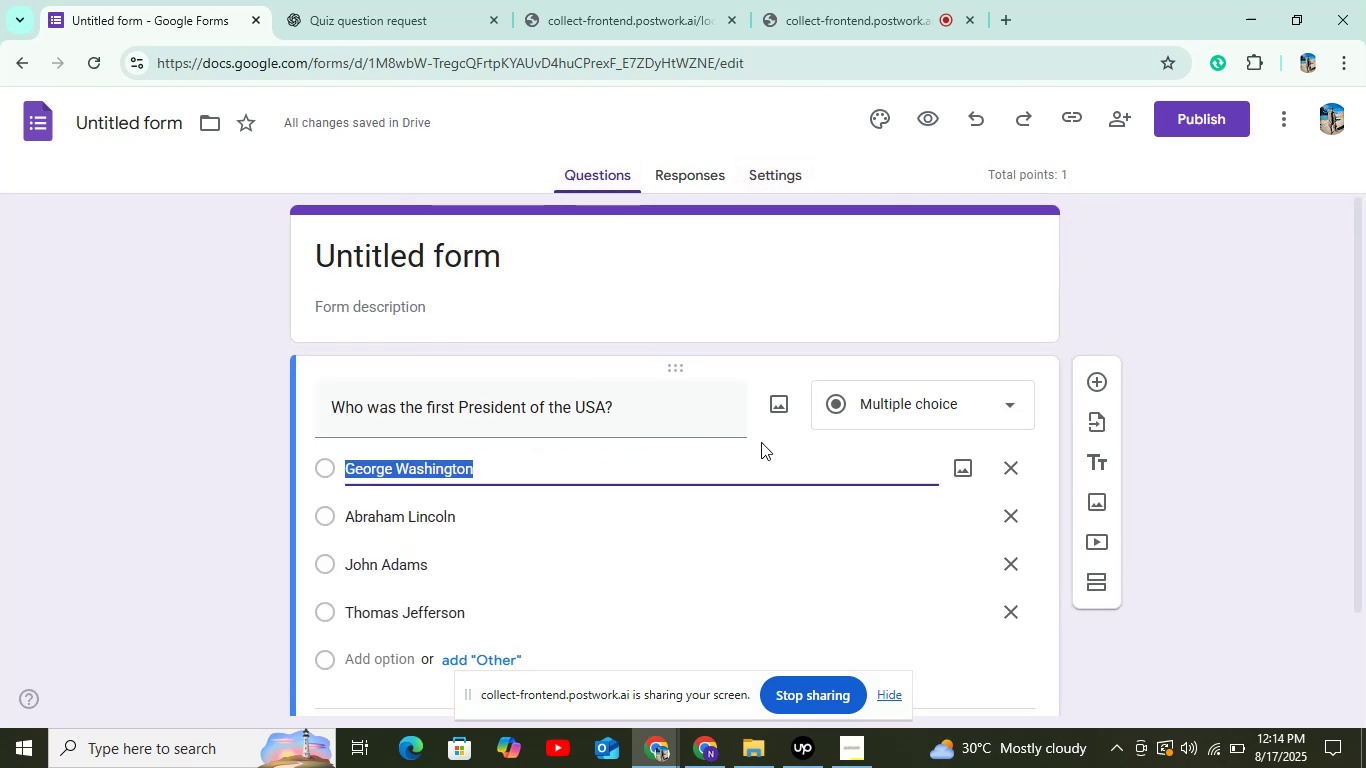 
scroll: coordinate [566, 484], scroll_direction: down, amount: 2.0
 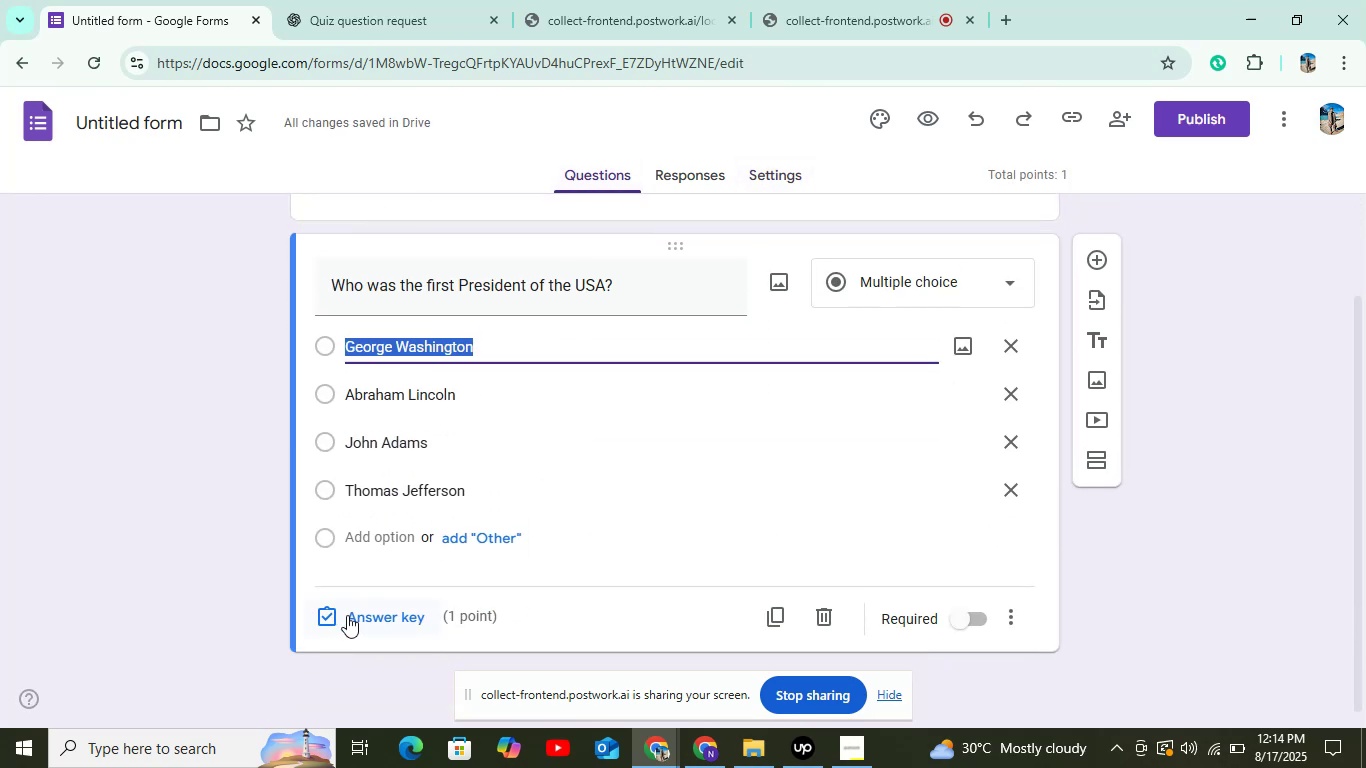 
left_click([347, 615])
 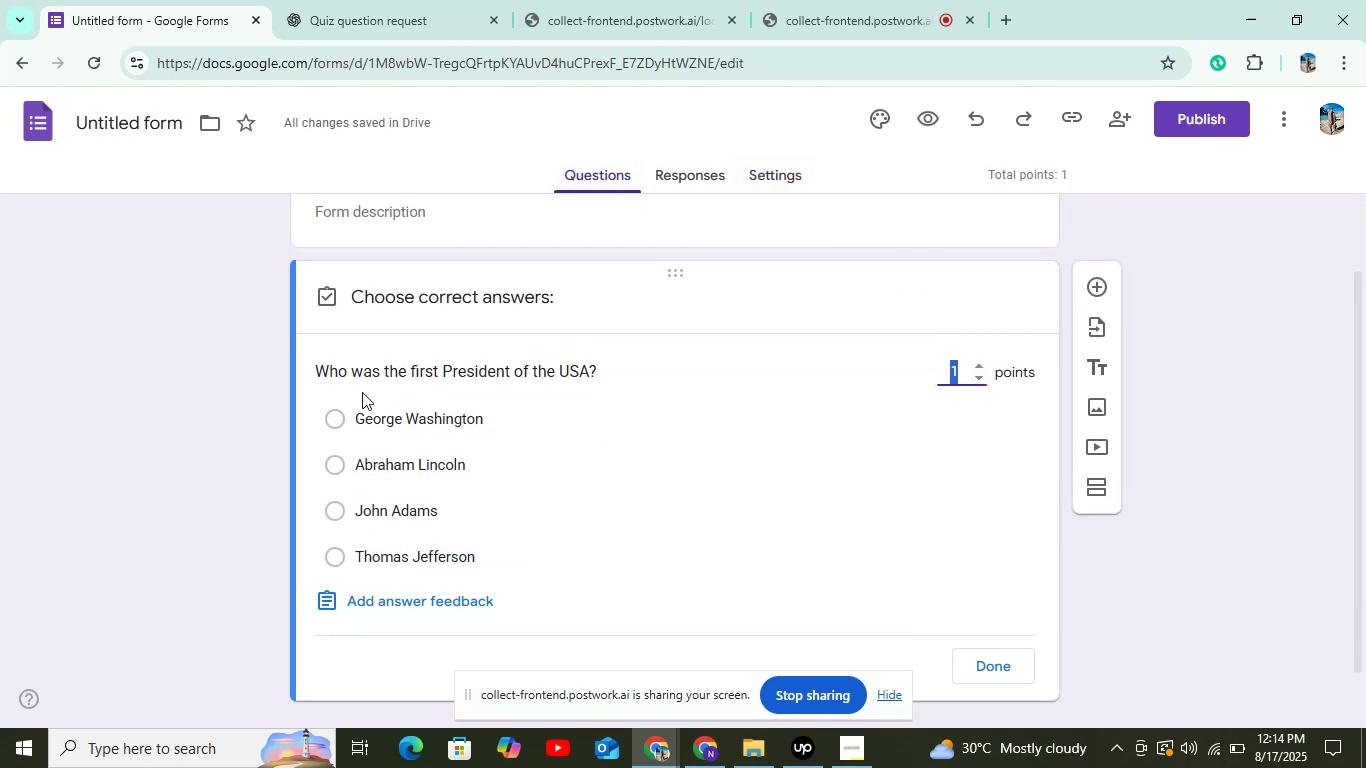 
left_click([362, 418])
 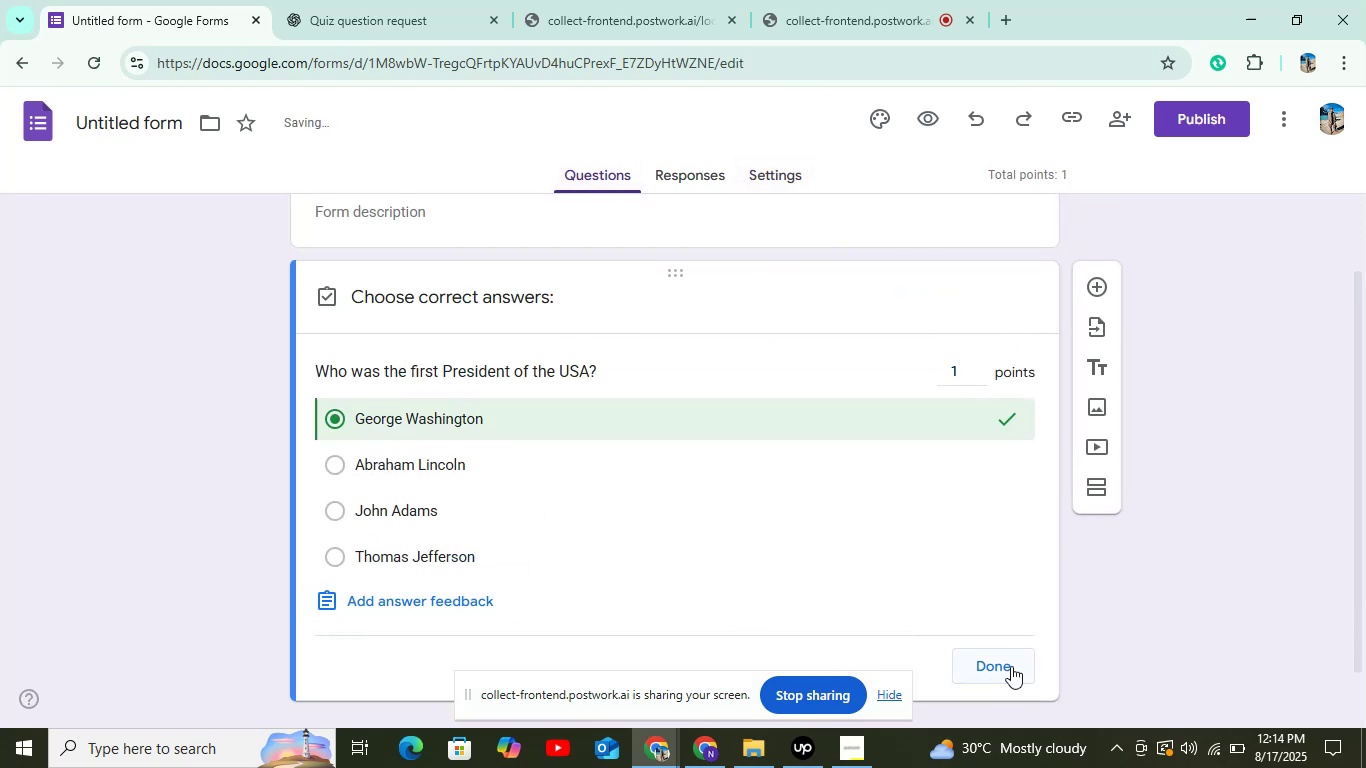 
left_click([1011, 666])
 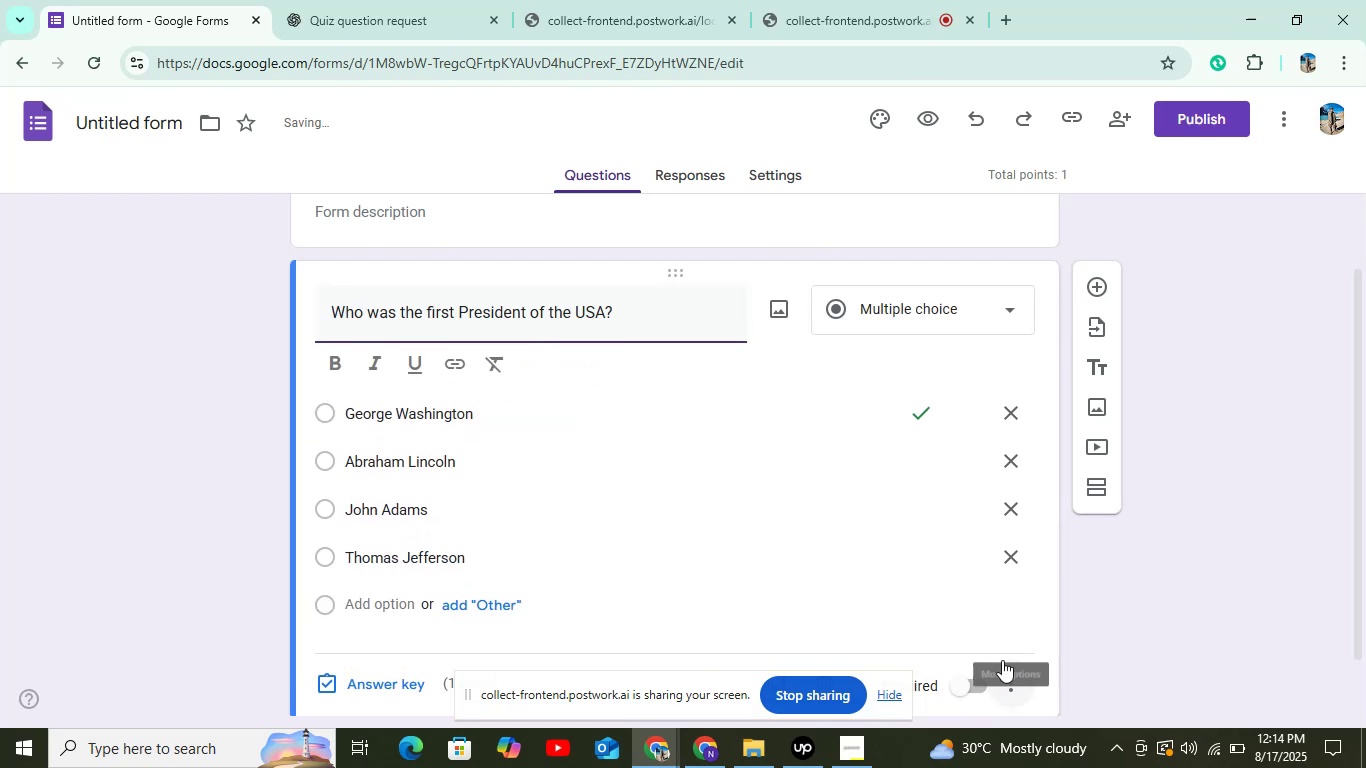 
mouse_move([983, 622])
 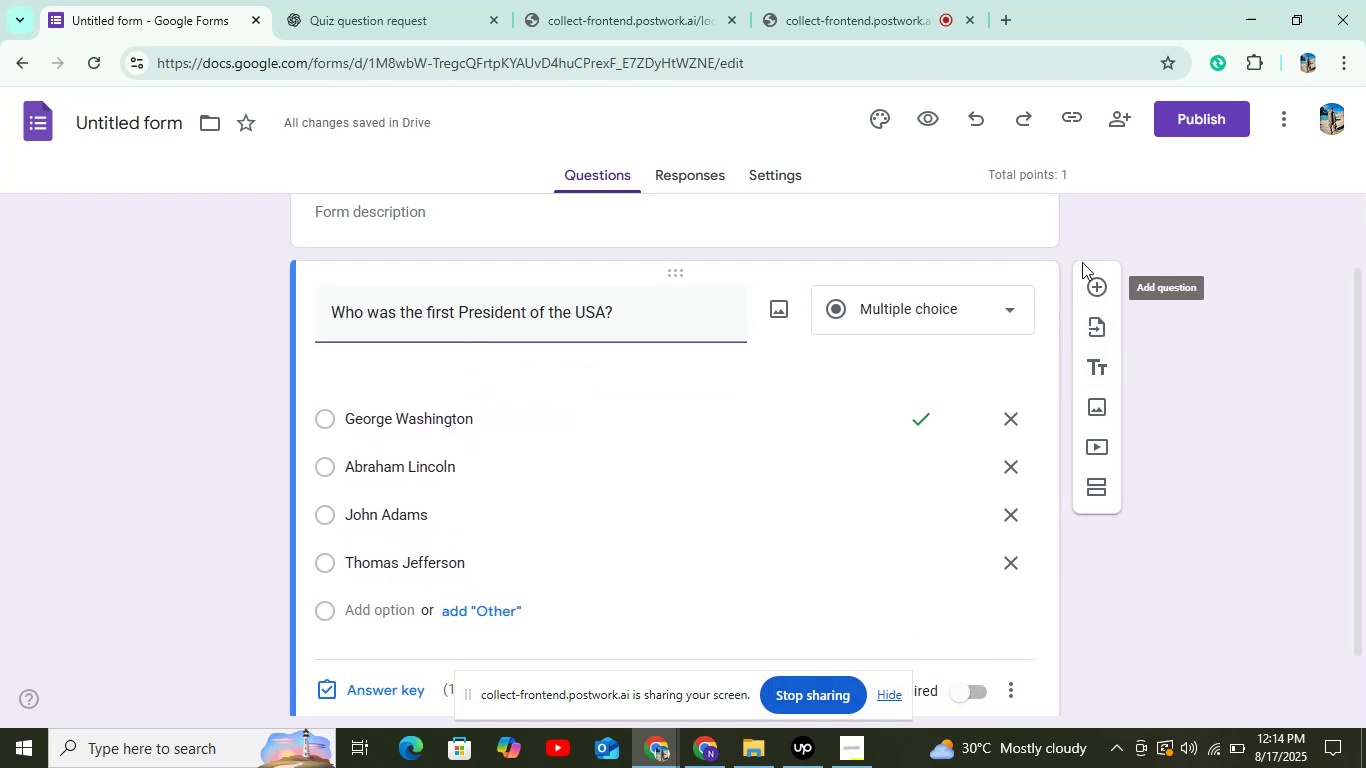 
double_click([1089, 279])
 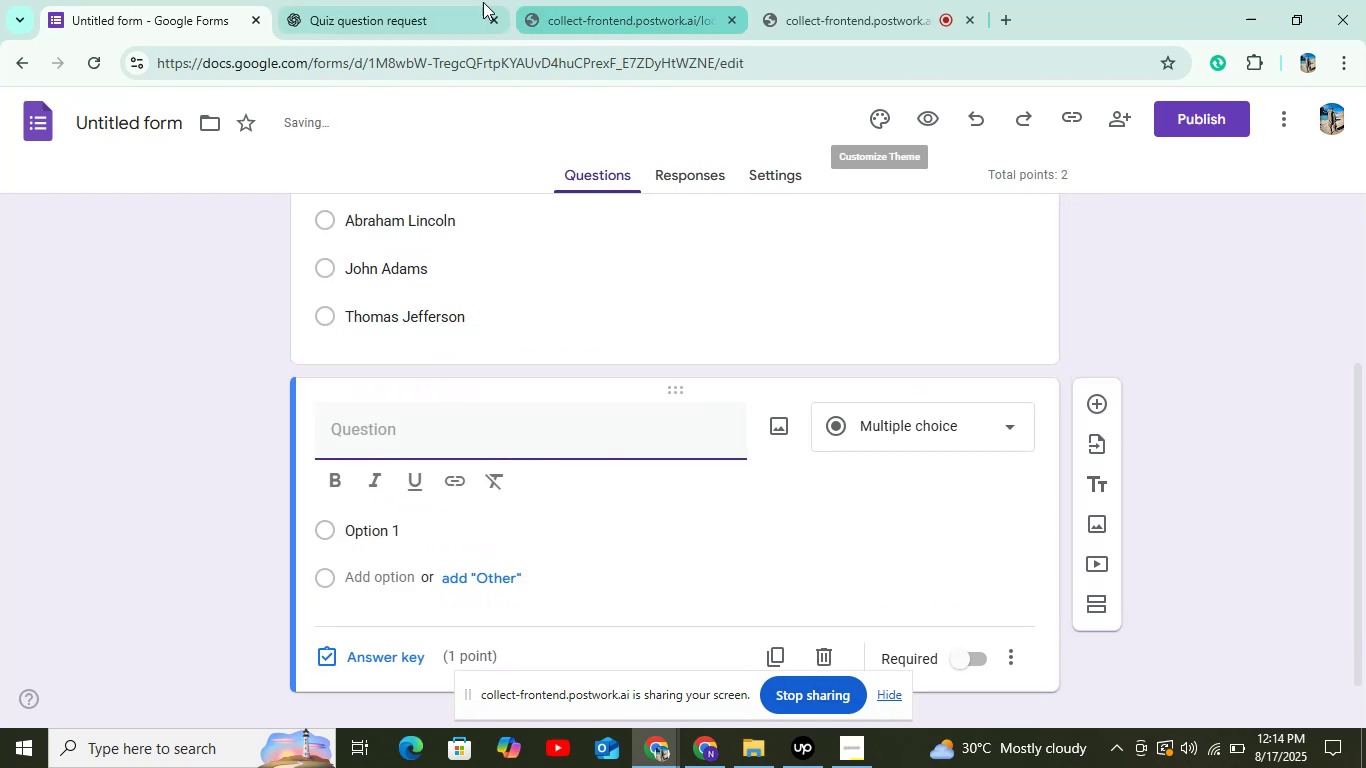 
left_click([440, 1])
 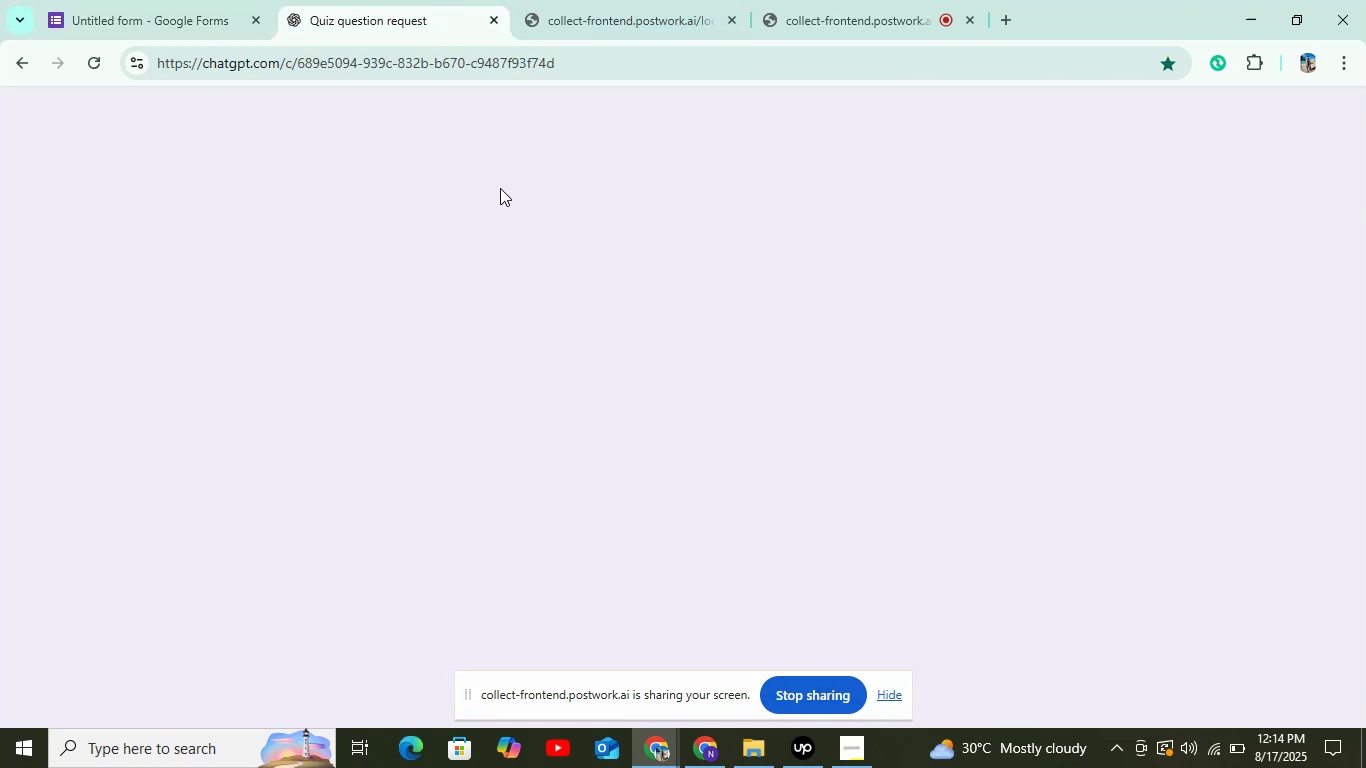 
mouse_move([529, 343])
 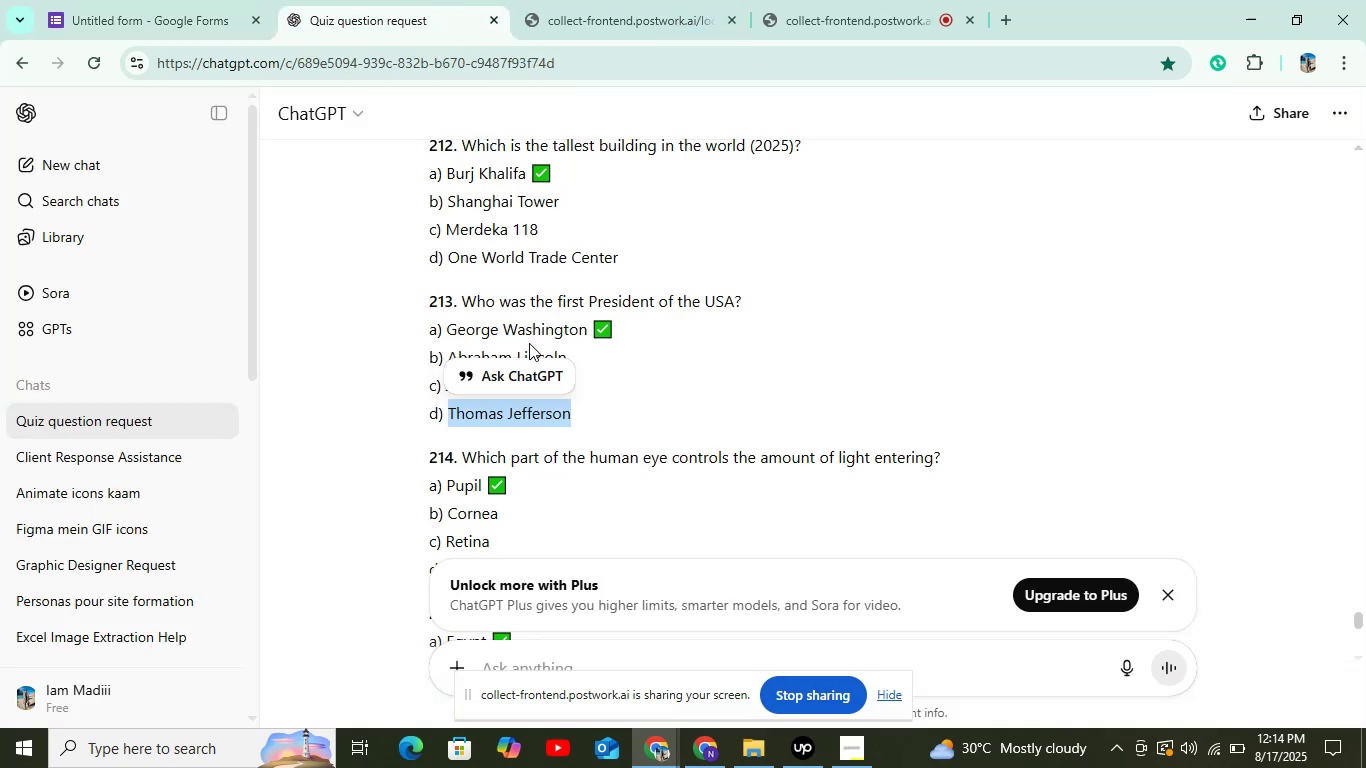 
scroll: coordinate [529, 344], scroll_direction: down, amount: 1.0
 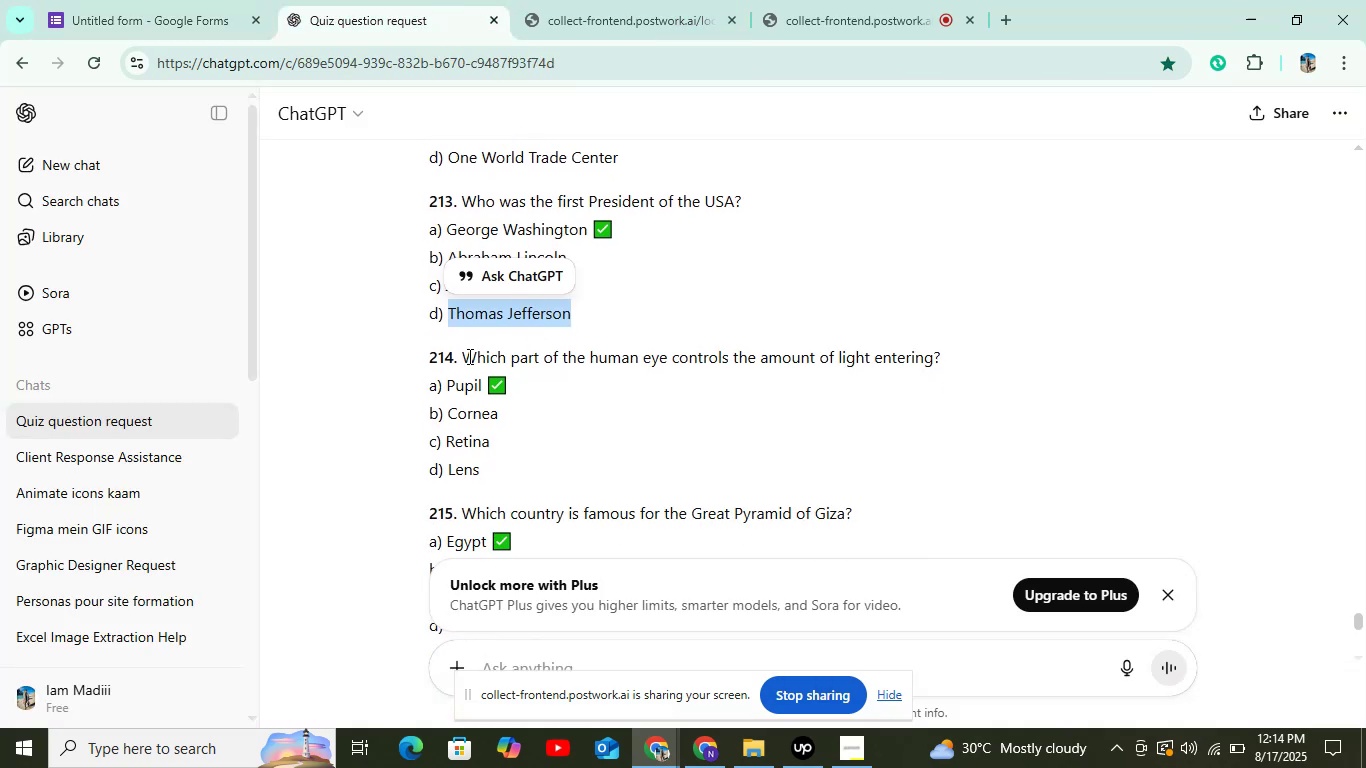 
left_click_drag(start_coordinate=[463, 356], to_coordinate=[998, 379])
 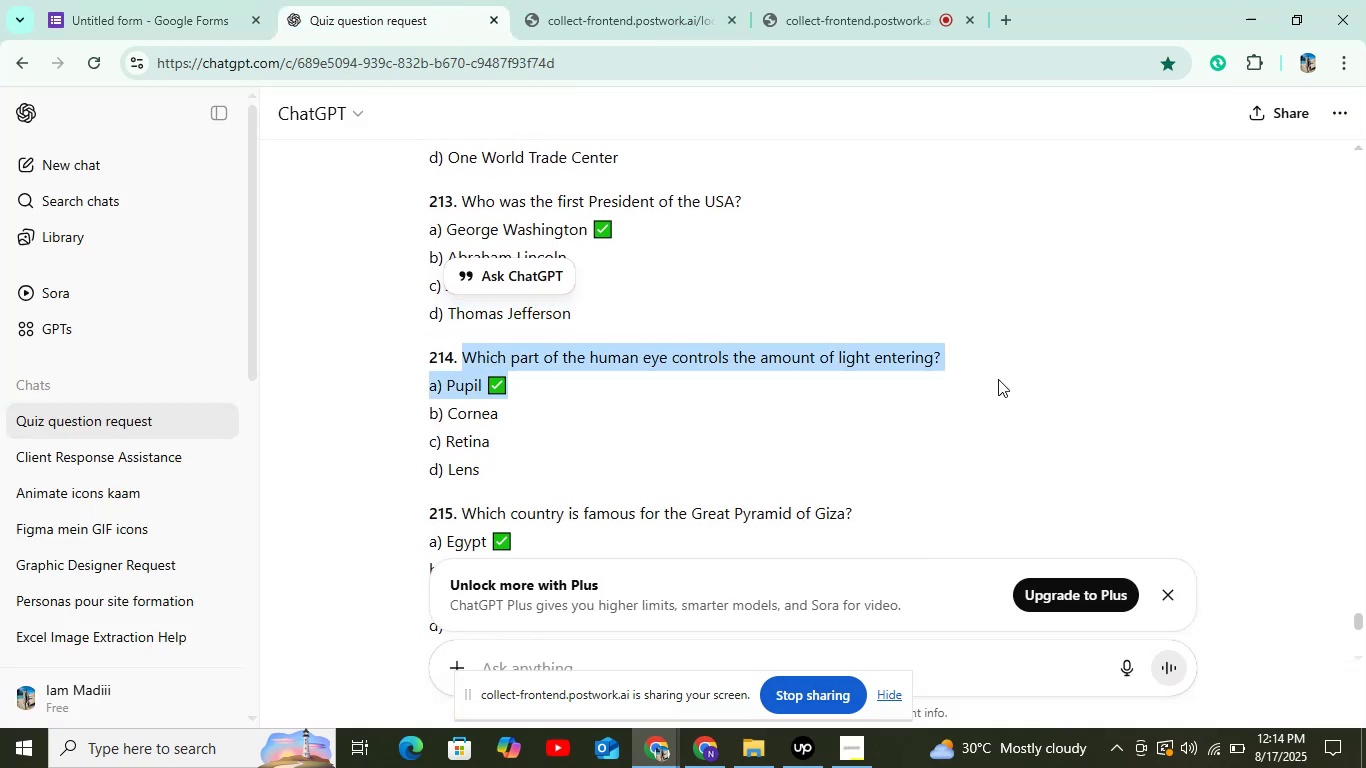 
key(Control+ControlLeft)
 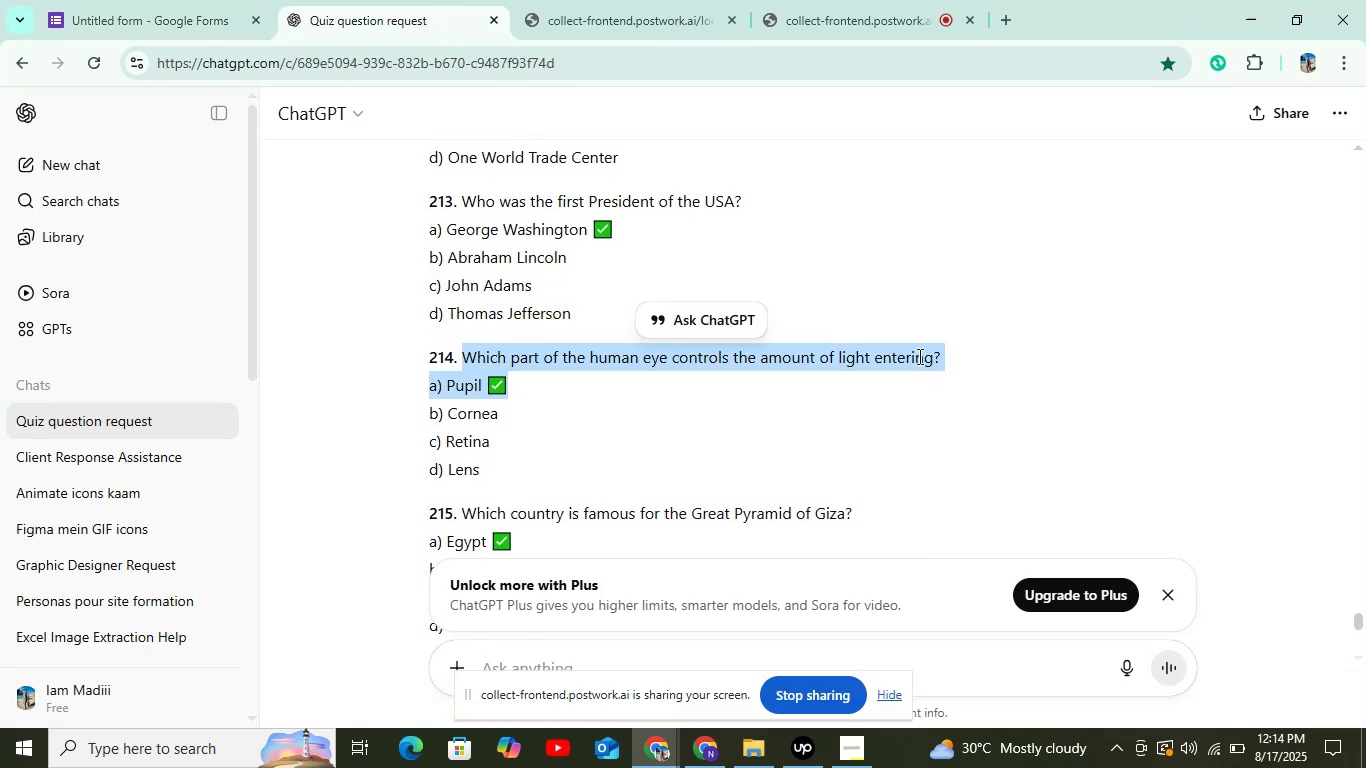 
left_click([918, 356])
 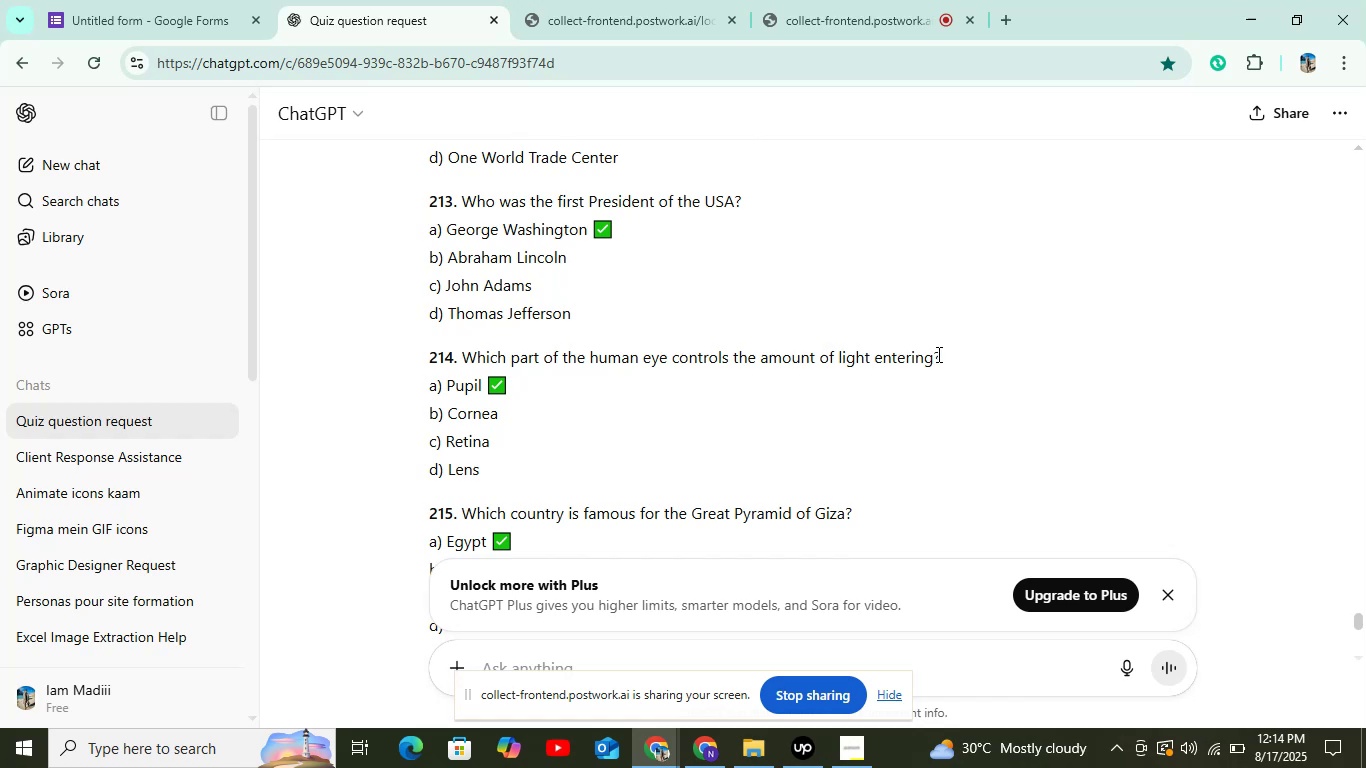 
left_click_drag(start_coordinate=[937, 354], to_coordinate=[466, 338])
 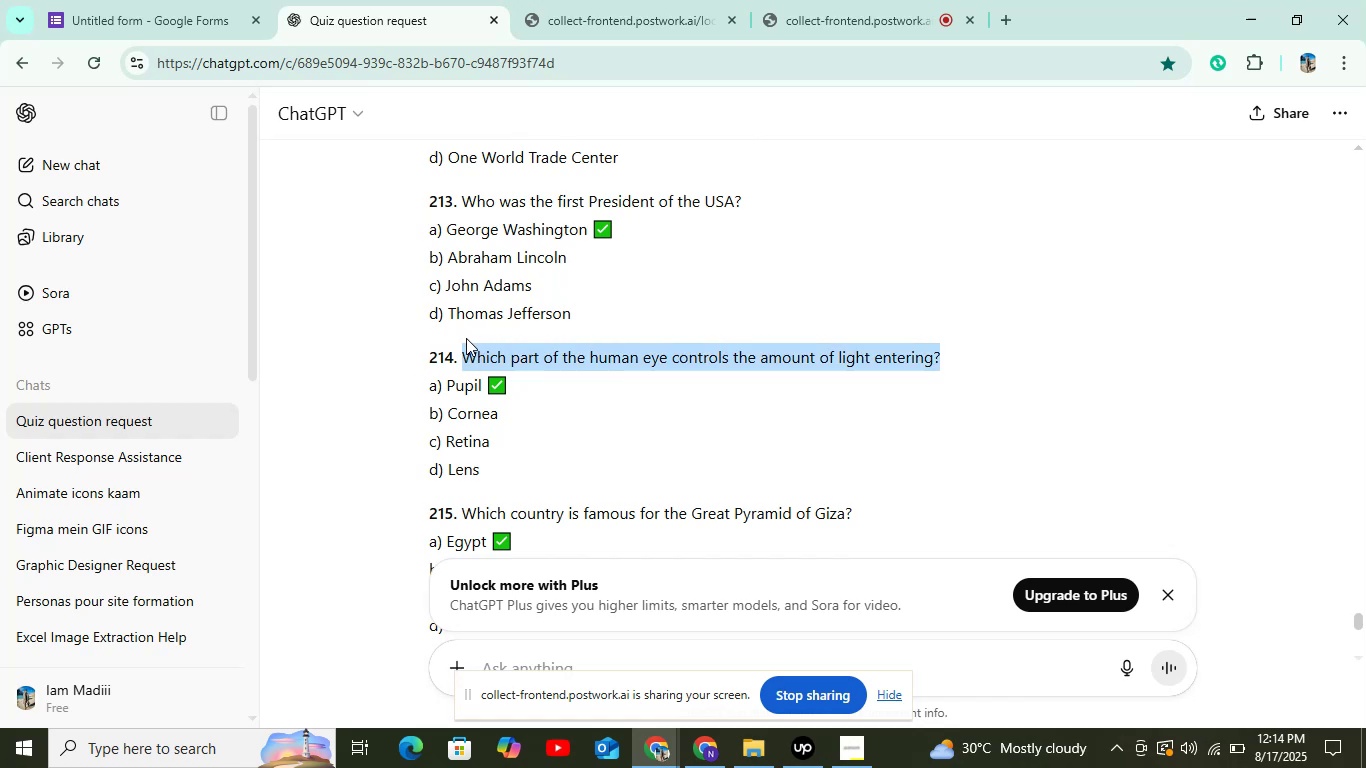 
key(Control+C)
 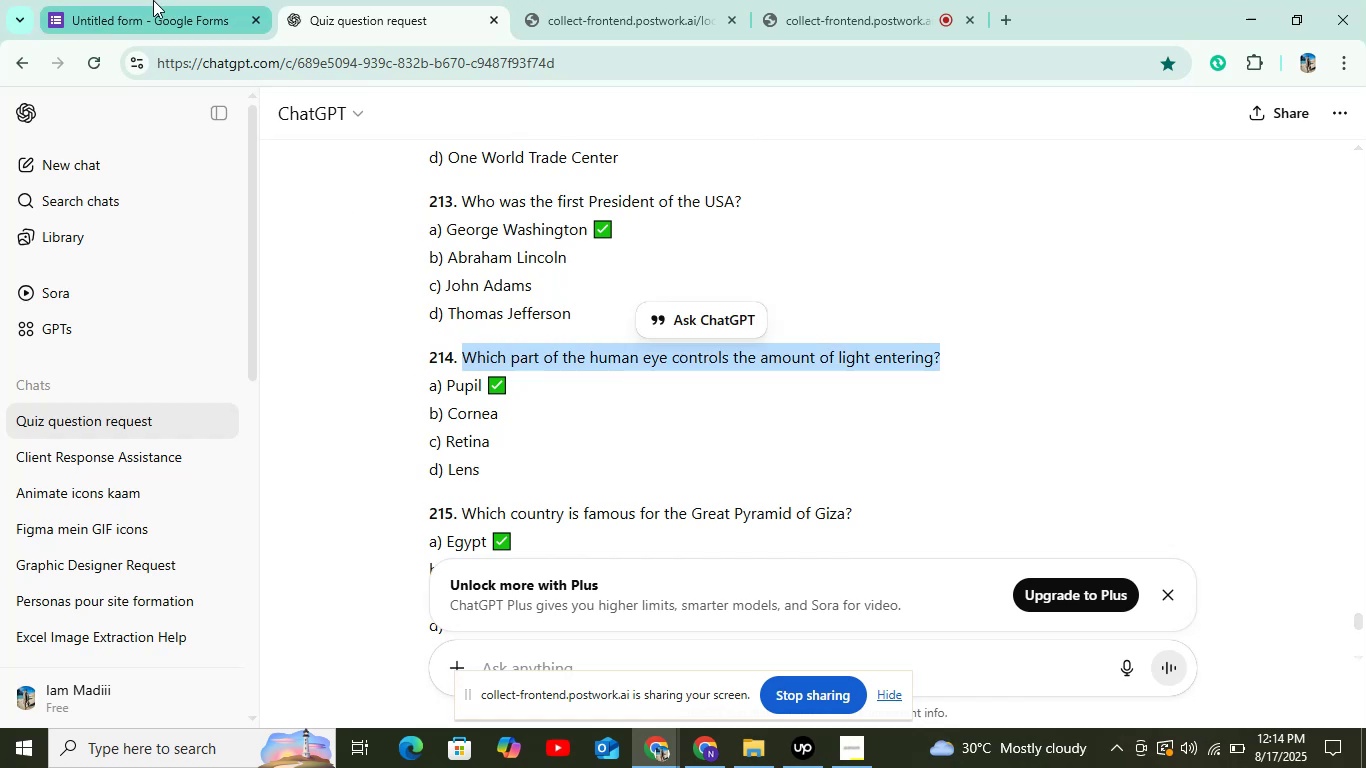 
left_click([153, 0])
 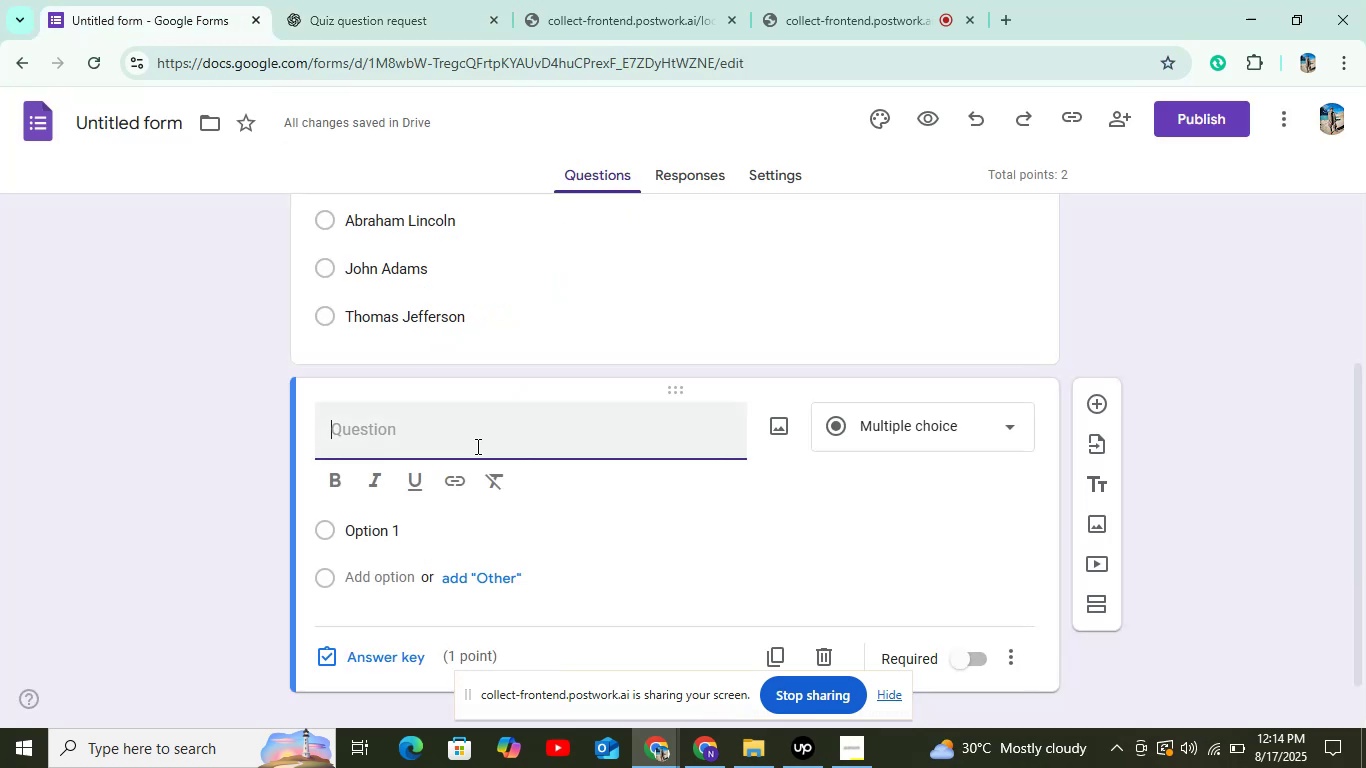 
key(Control+V)
 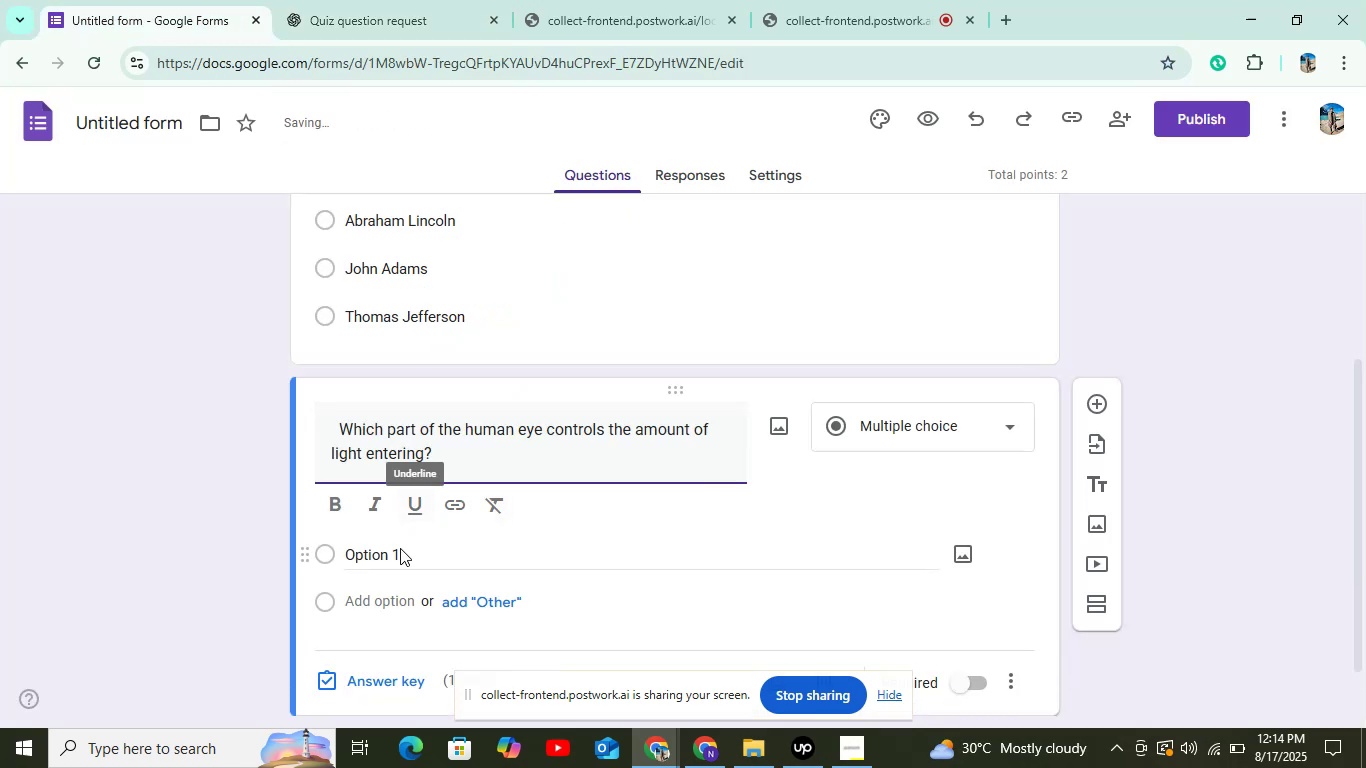 
left_click([400, 548])
 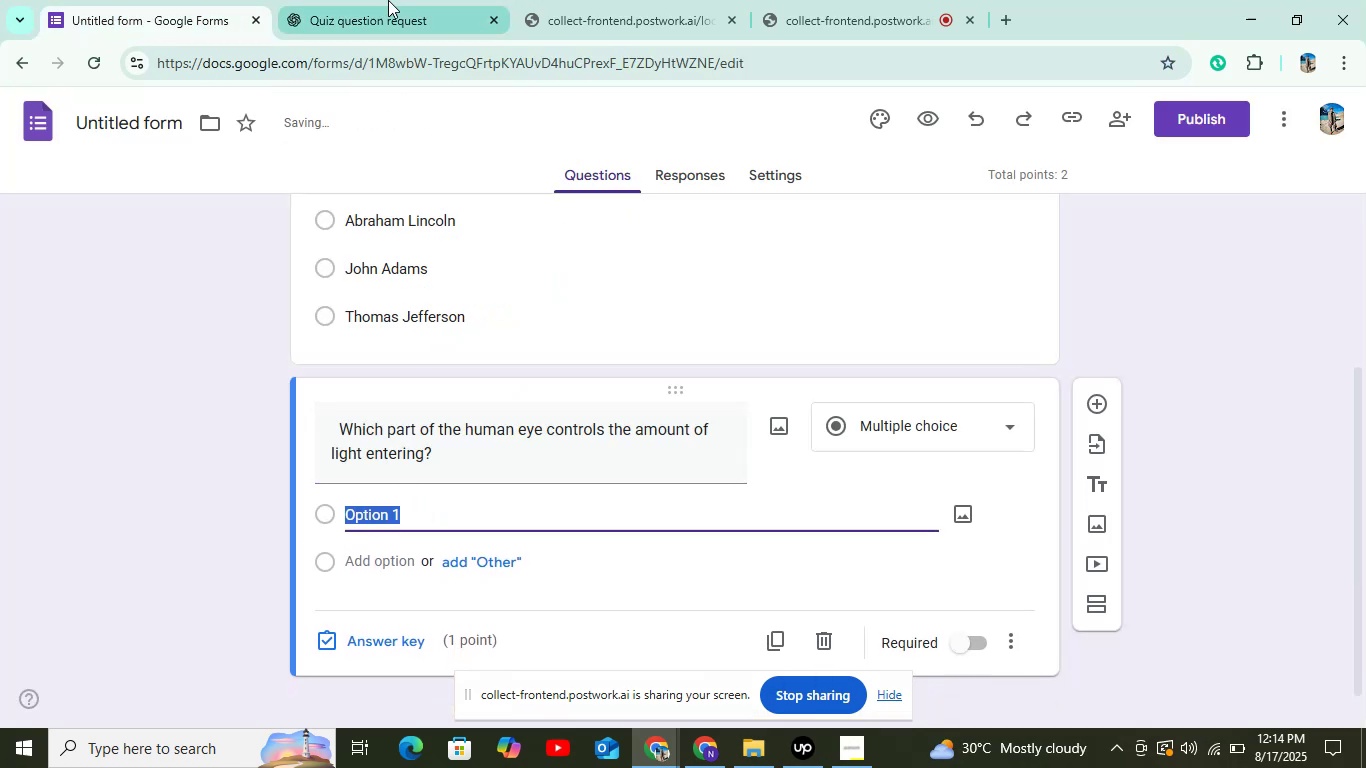 
left_click([388, 0])
 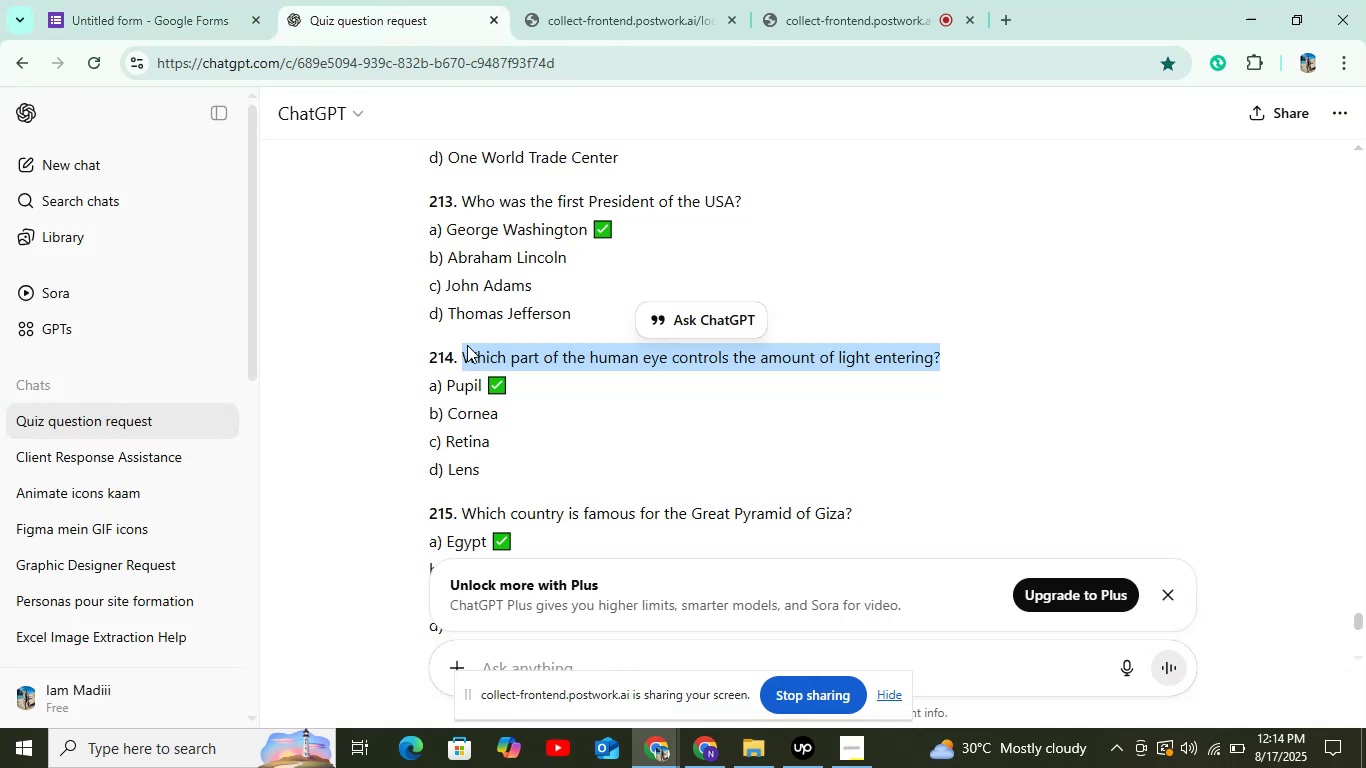 
left_click([467, 377])
 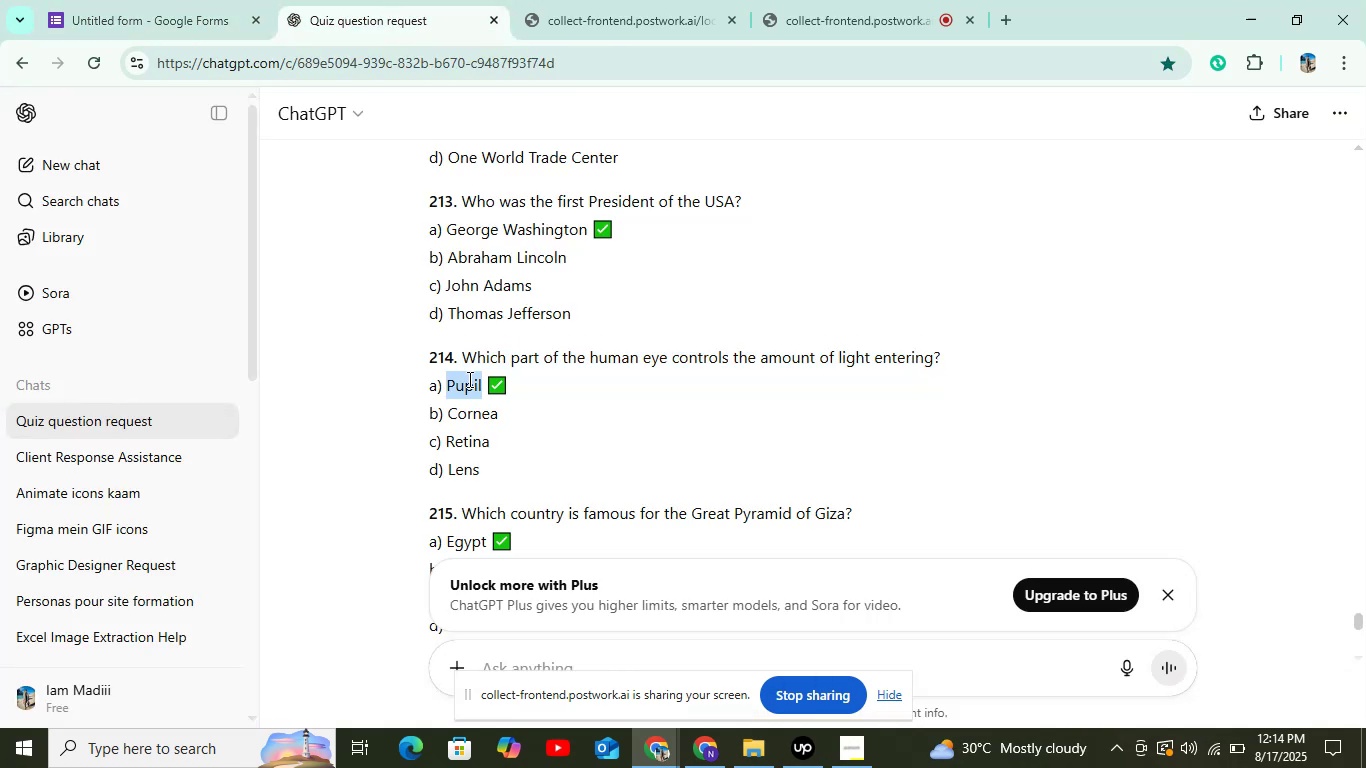 
key(Control+C)
 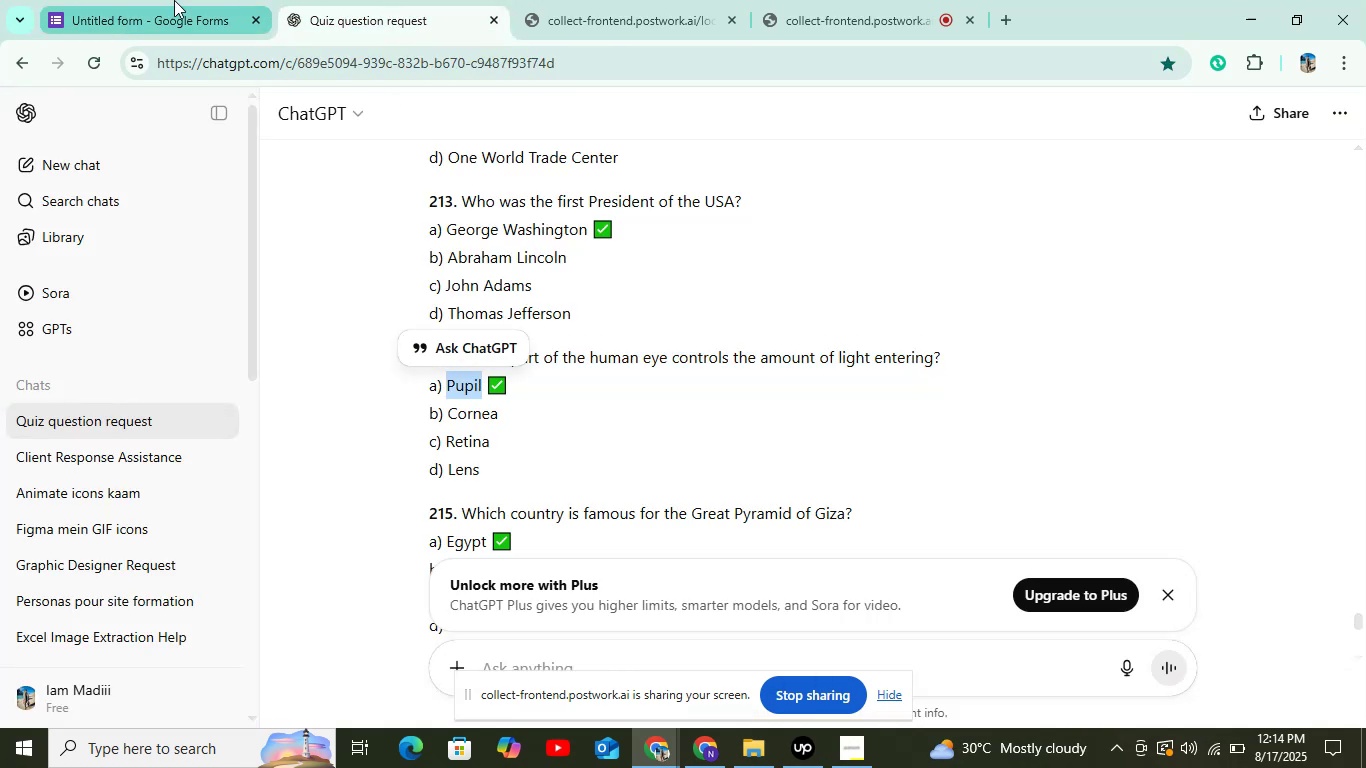 
left_click([150, 3])
 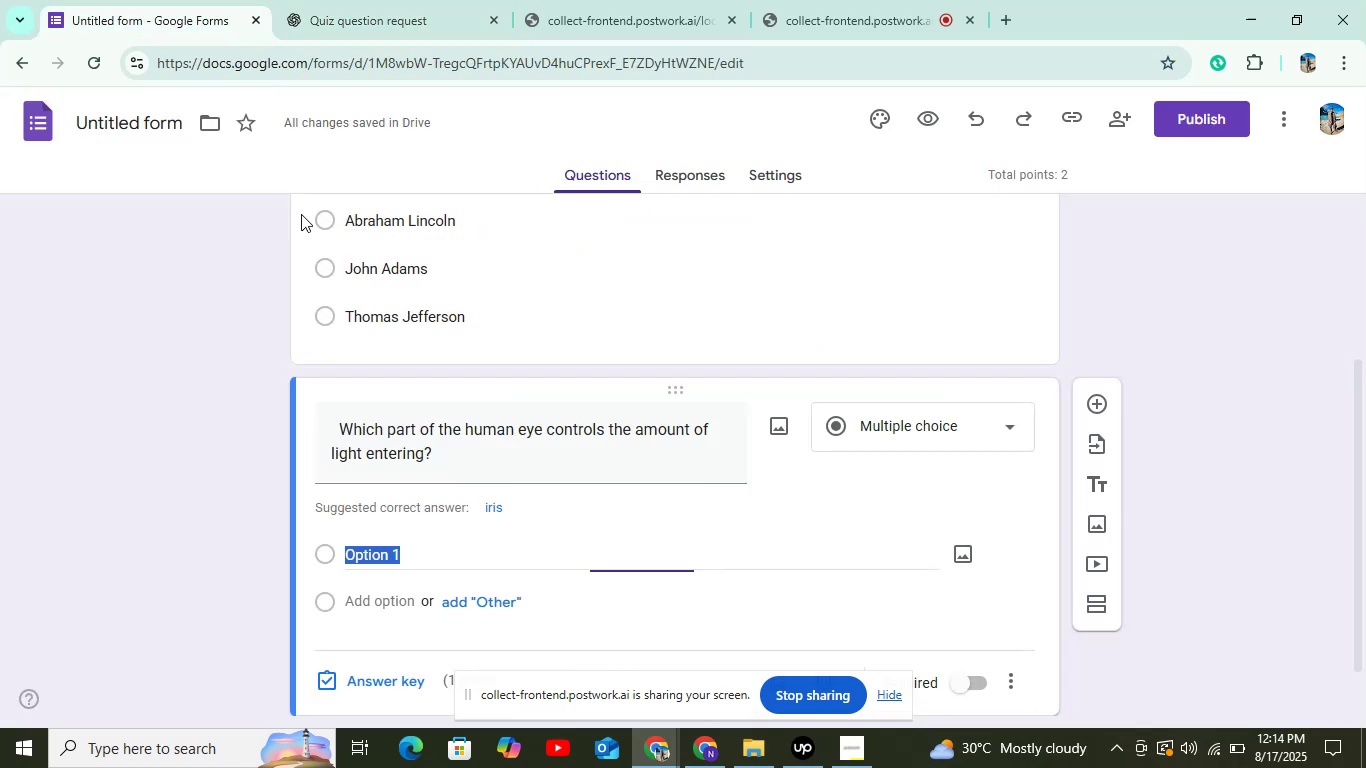 
key(Control+V)
 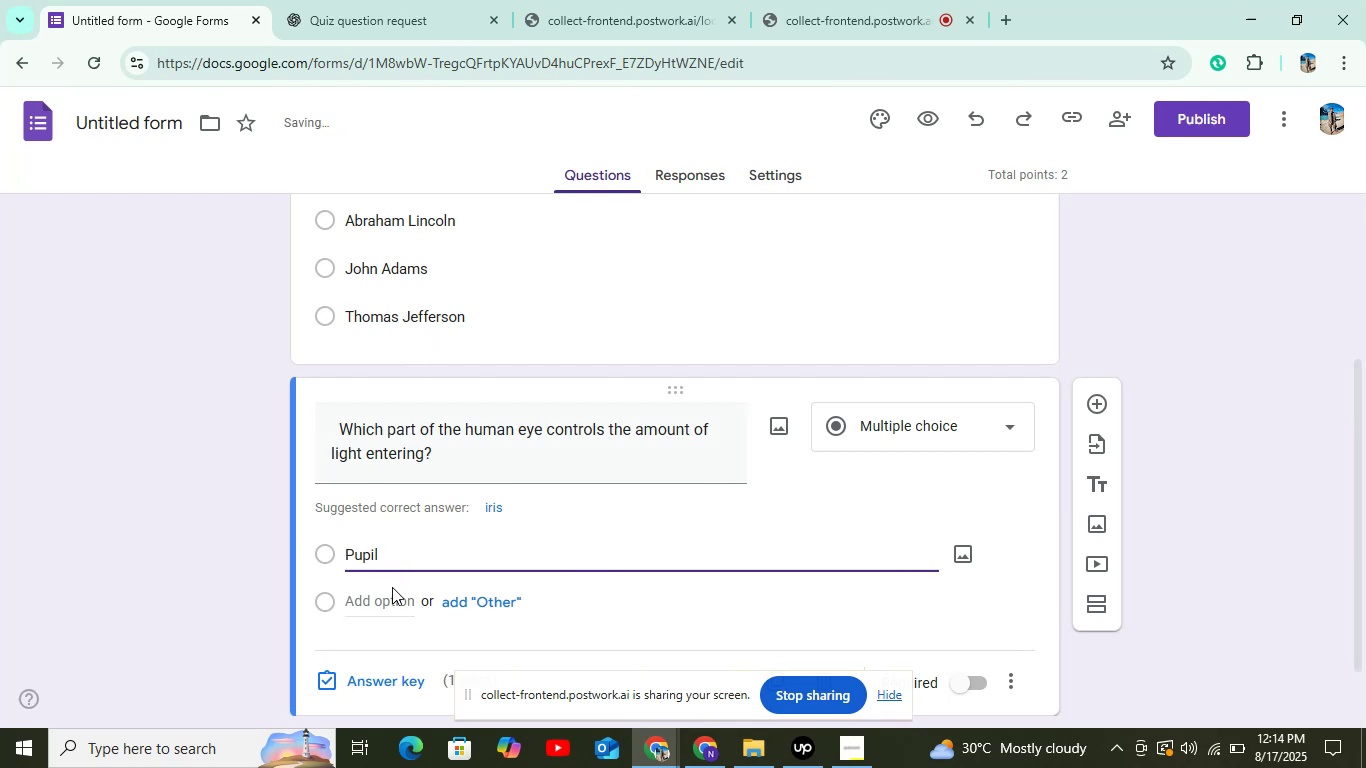 
left_click([391, 592])
 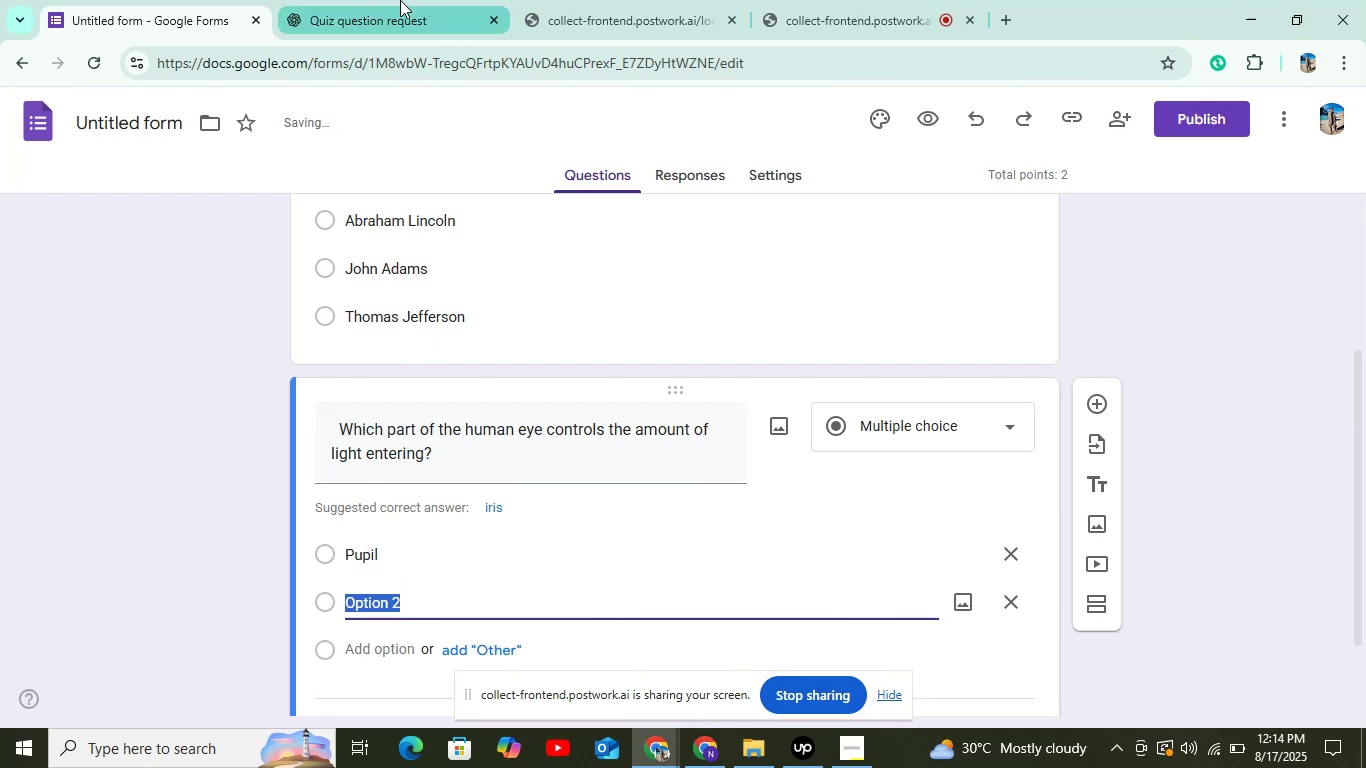 
left_click([400, 0])
 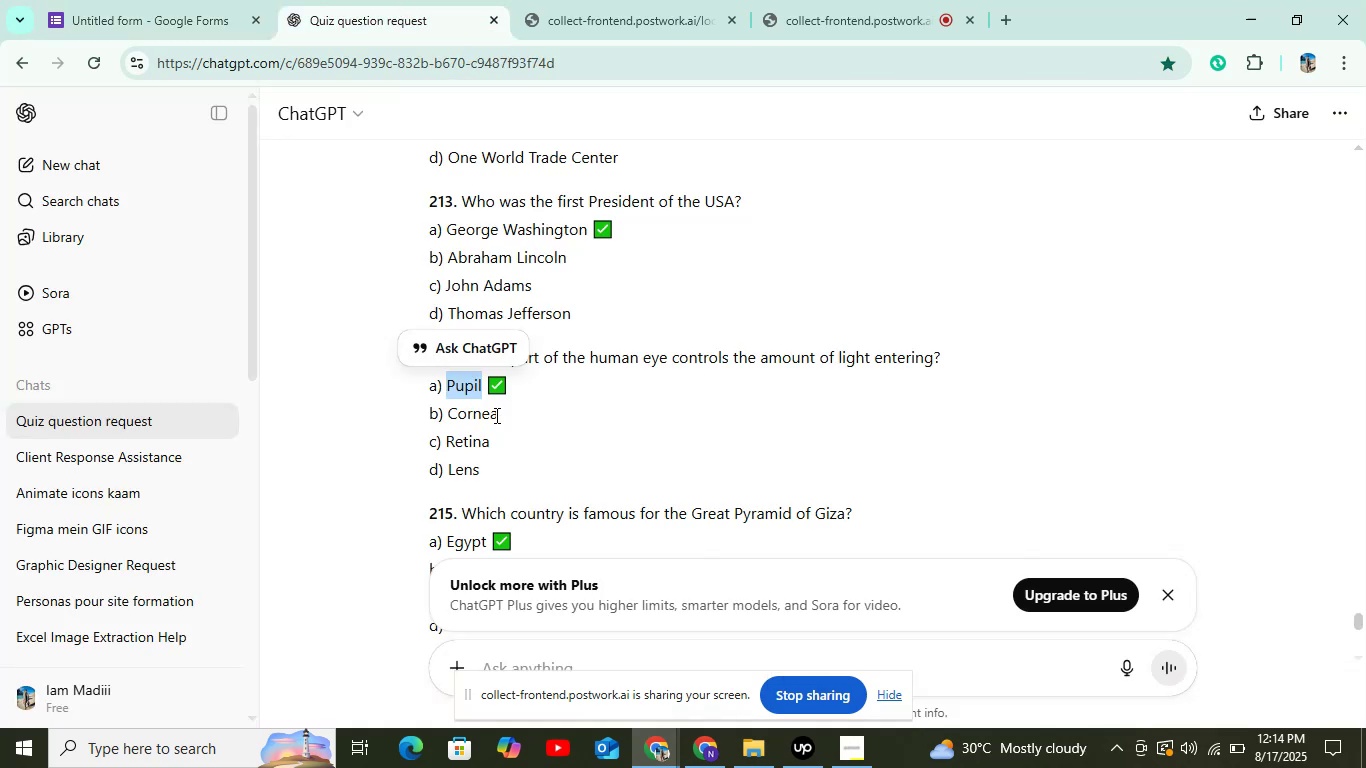 
double_click([496, 416])
 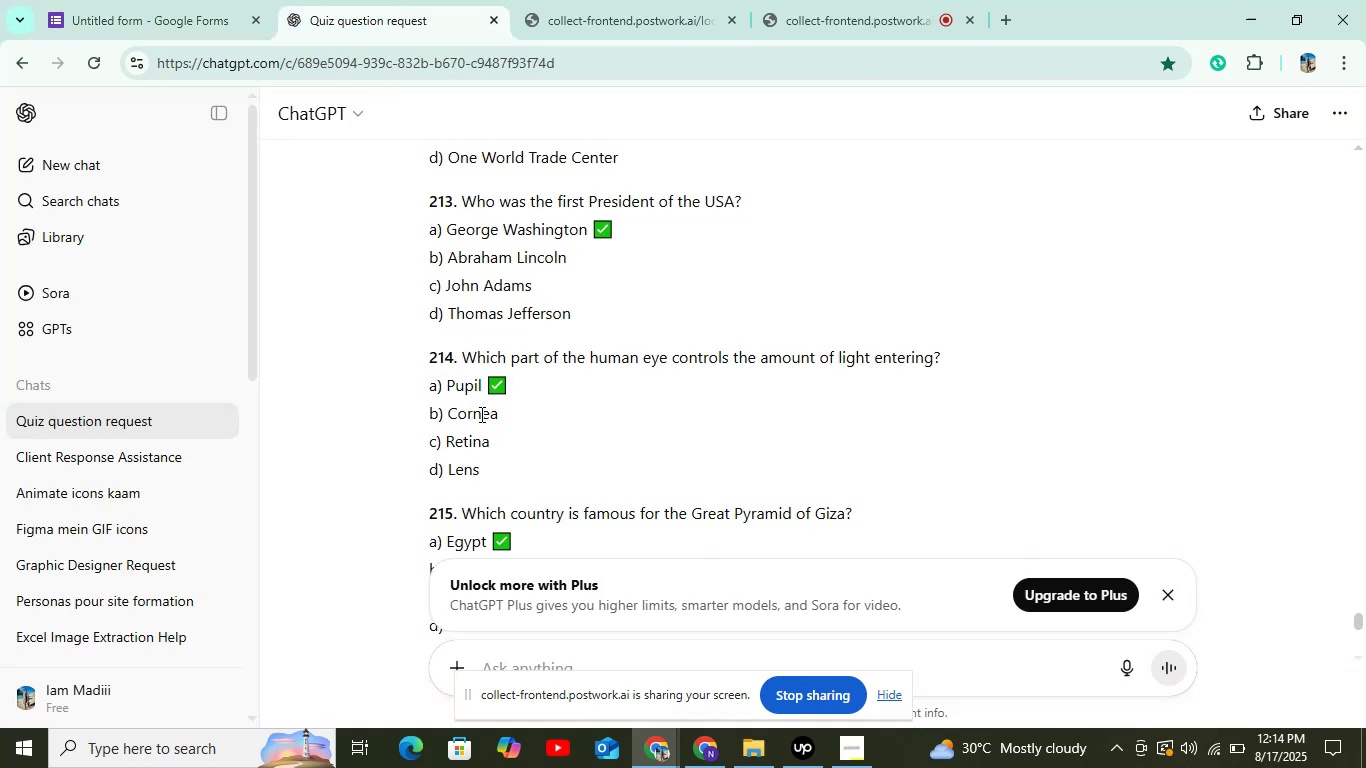 
double_click([480, 414])
 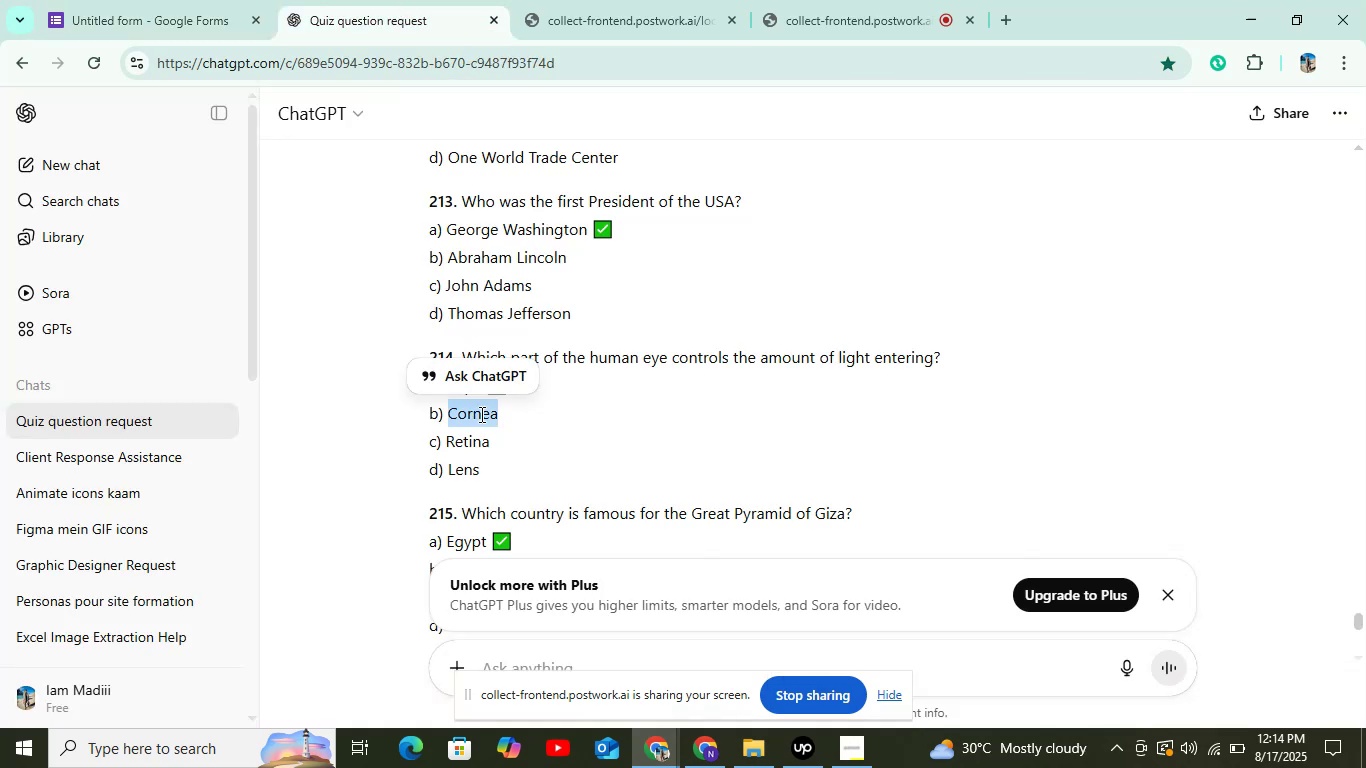 
key(Control+C)
 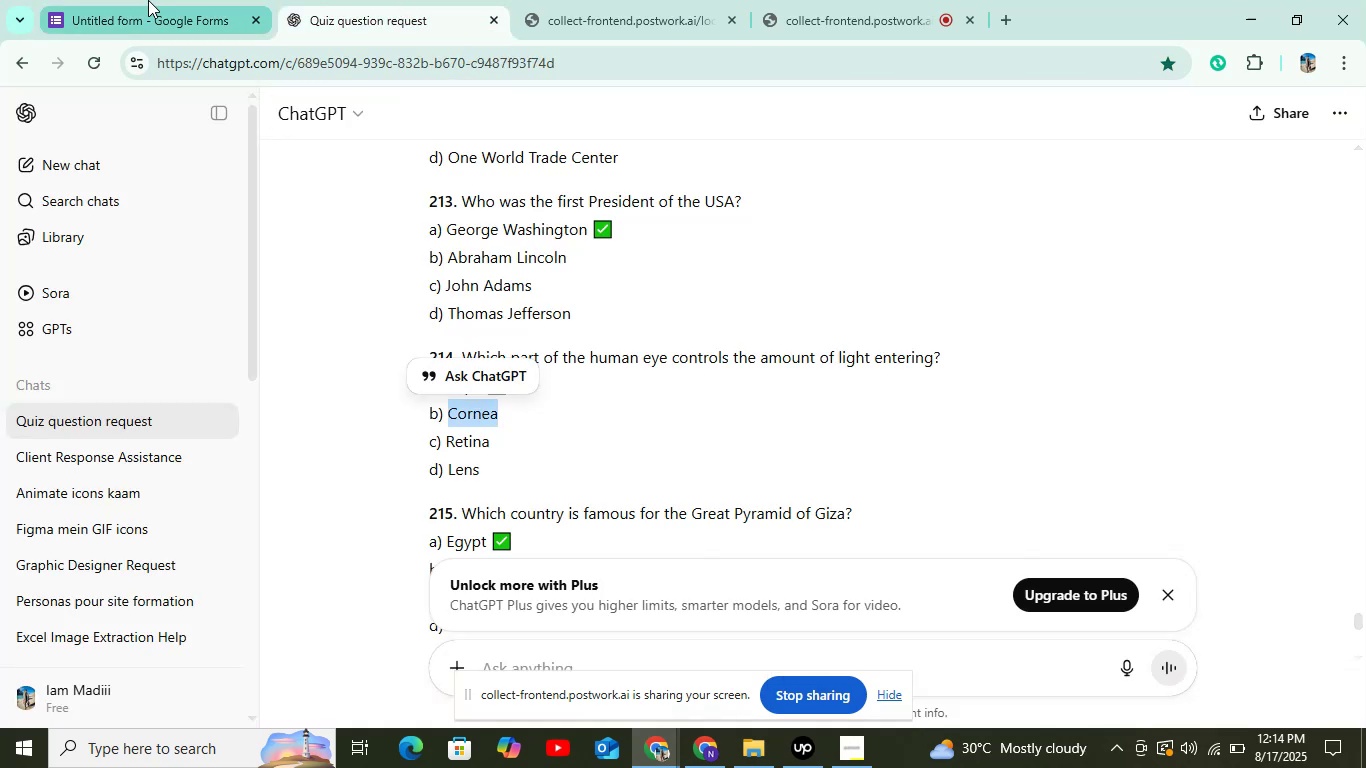 
left_click([148, 0])
 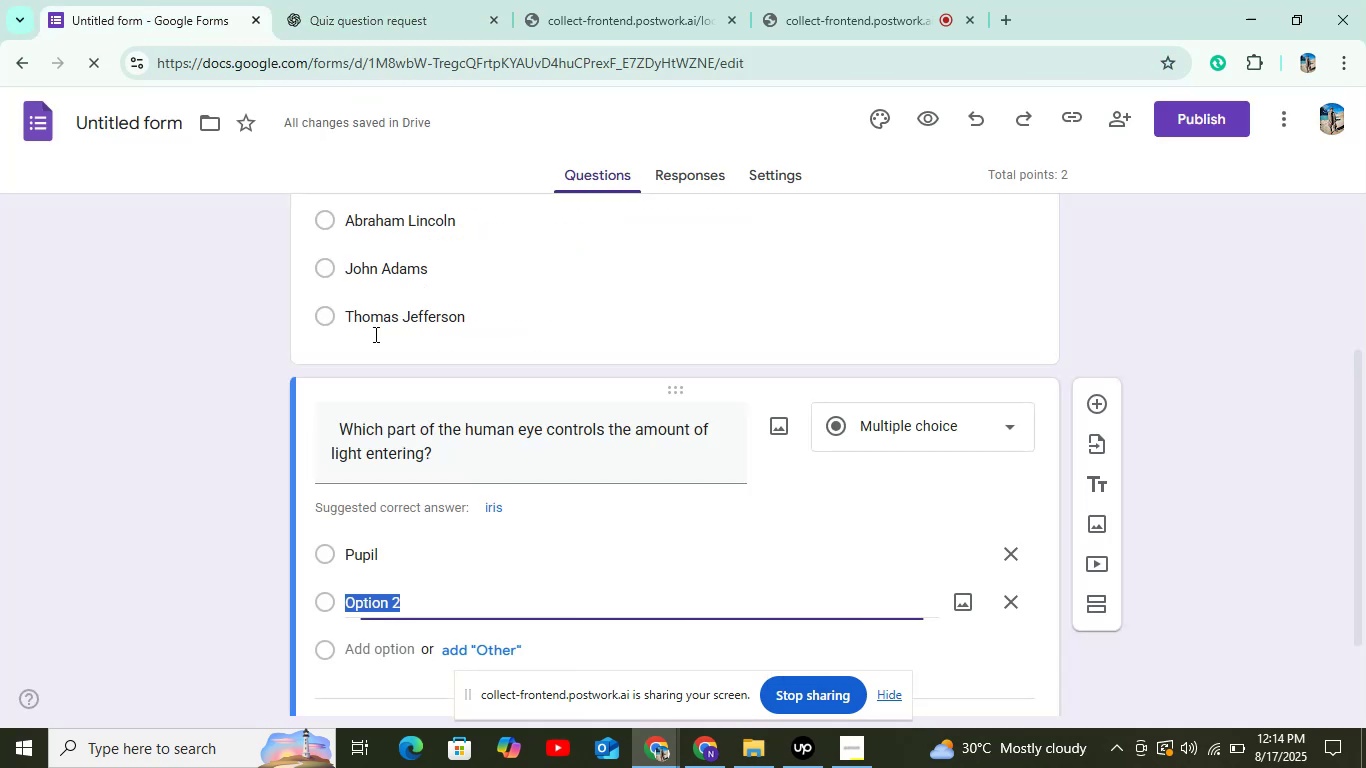 
key(Control+V)
 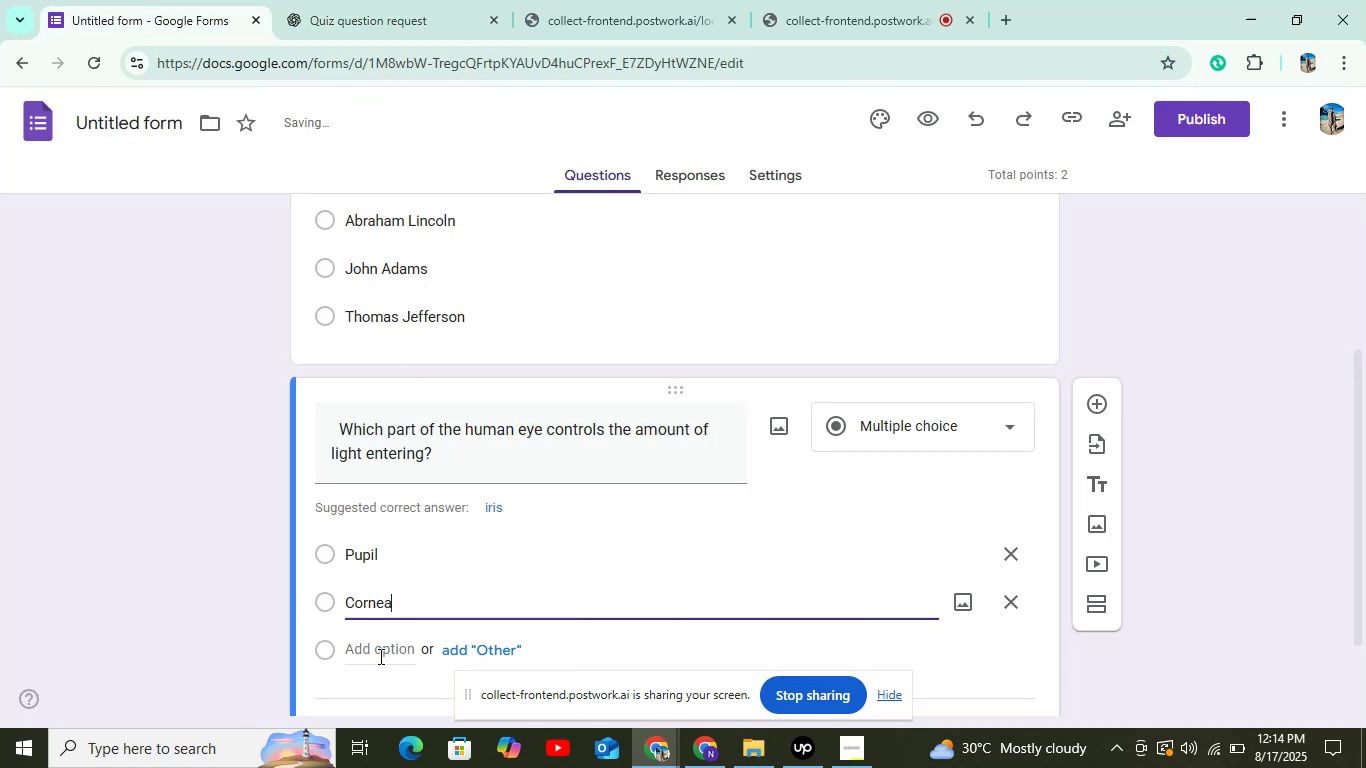 
left_click([379, 656])
 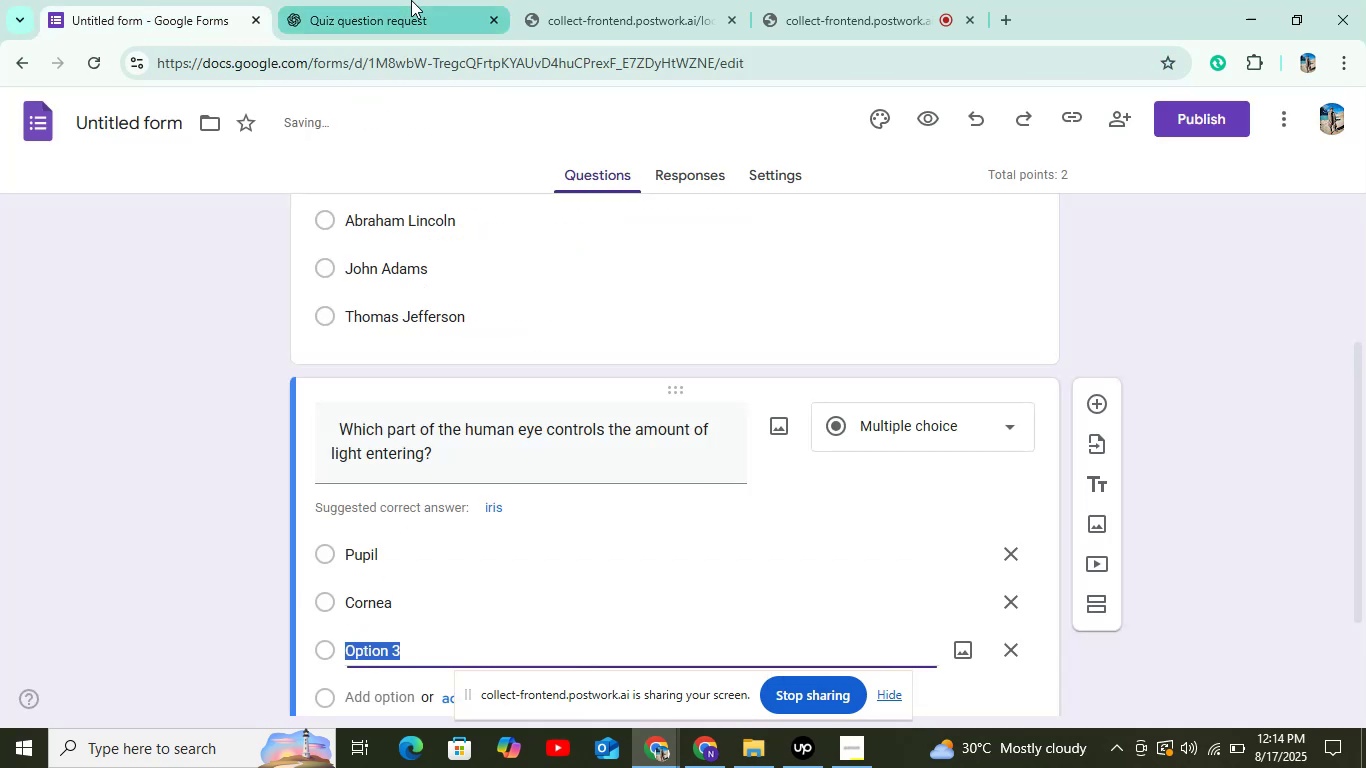 
left_click([411, 0])
 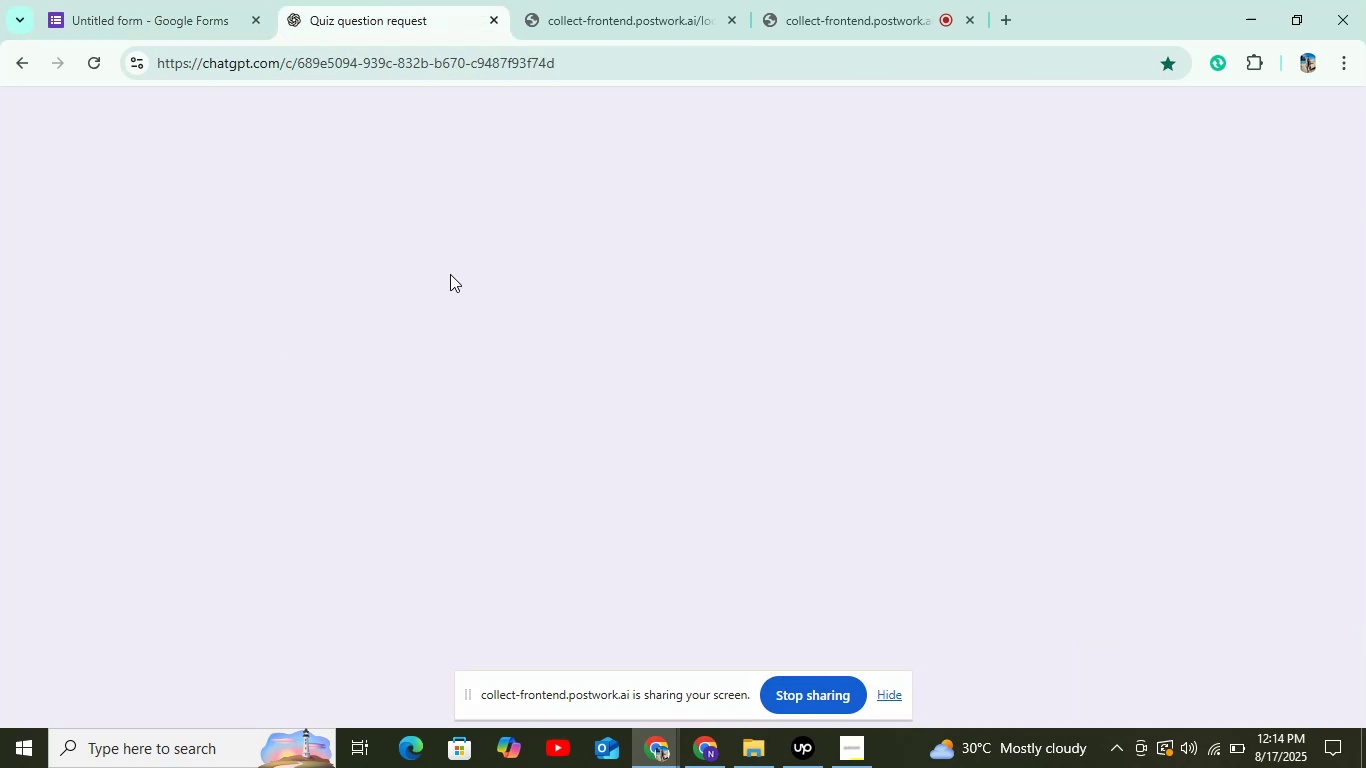 
mouse_move([463, 457])
 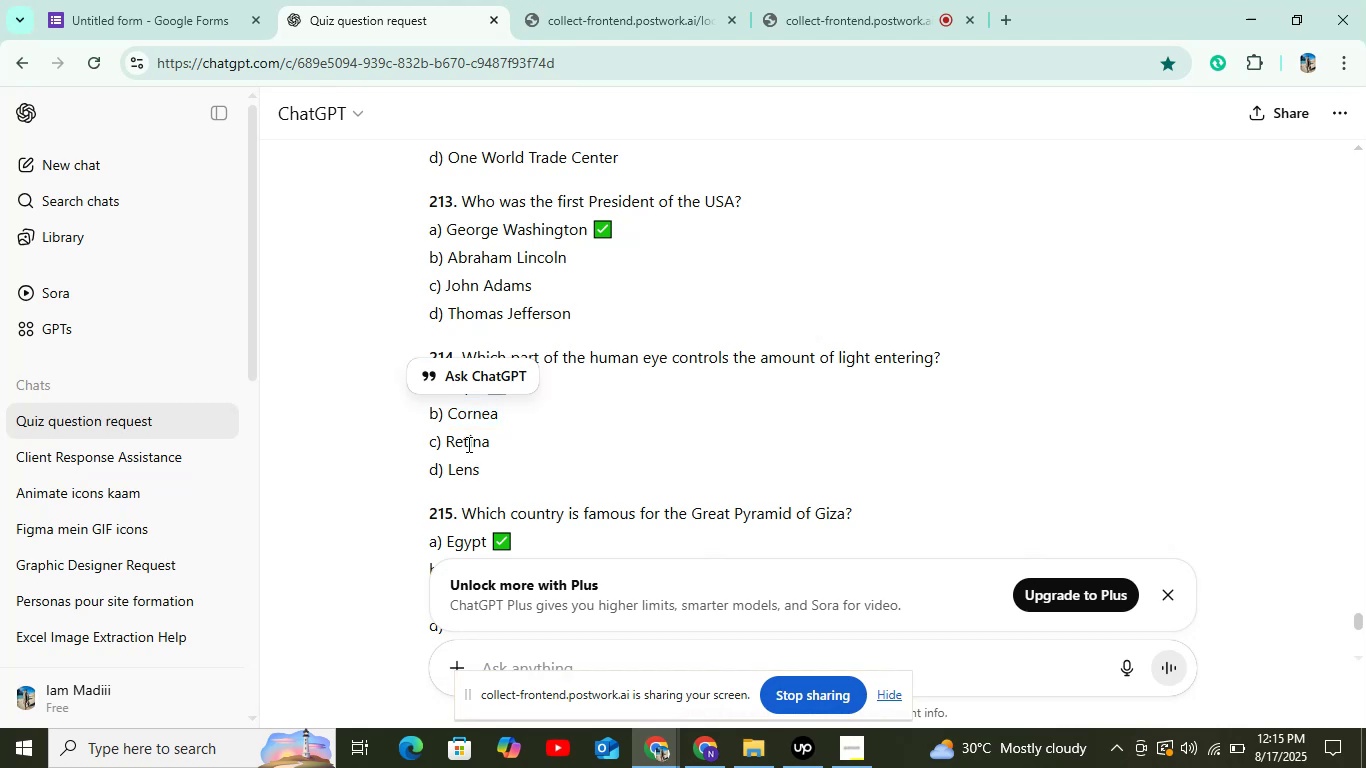 
double_click([467, 444])
 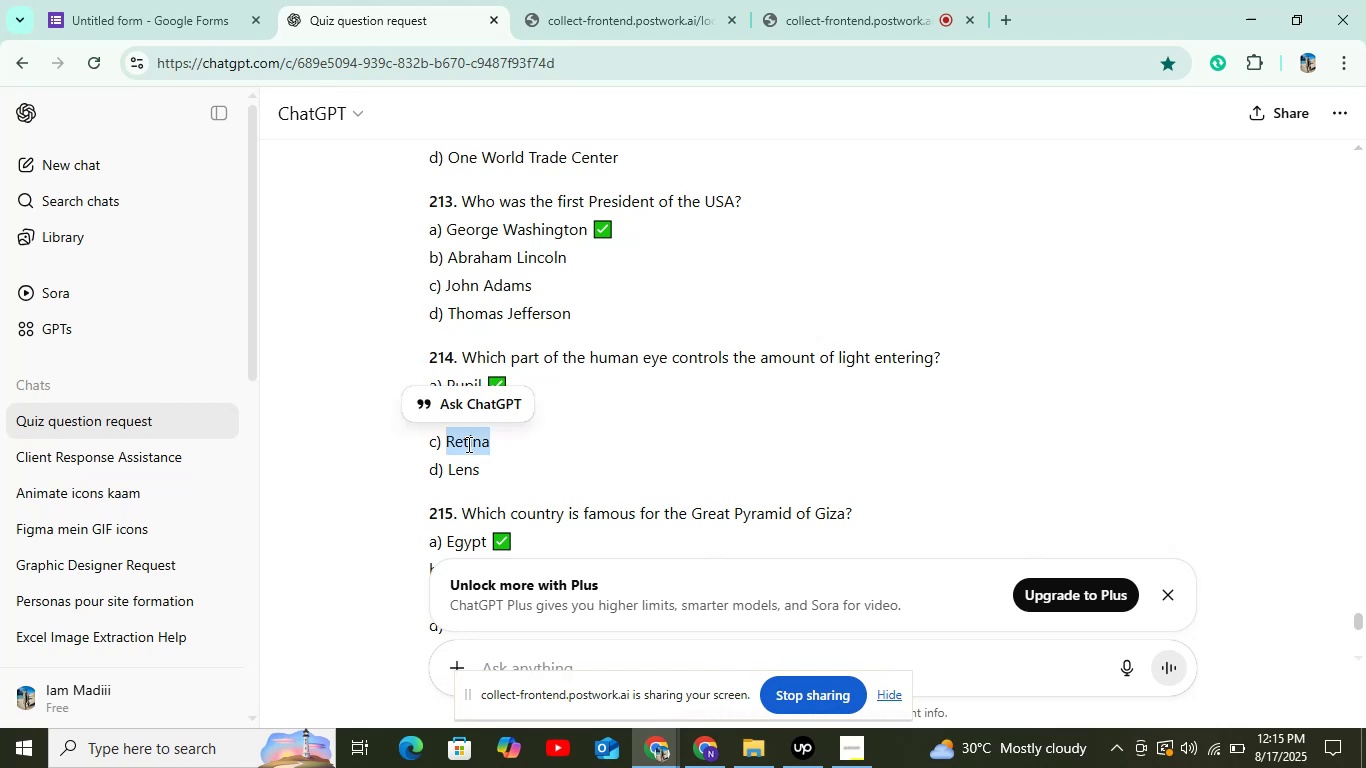 
key(Control+C)
 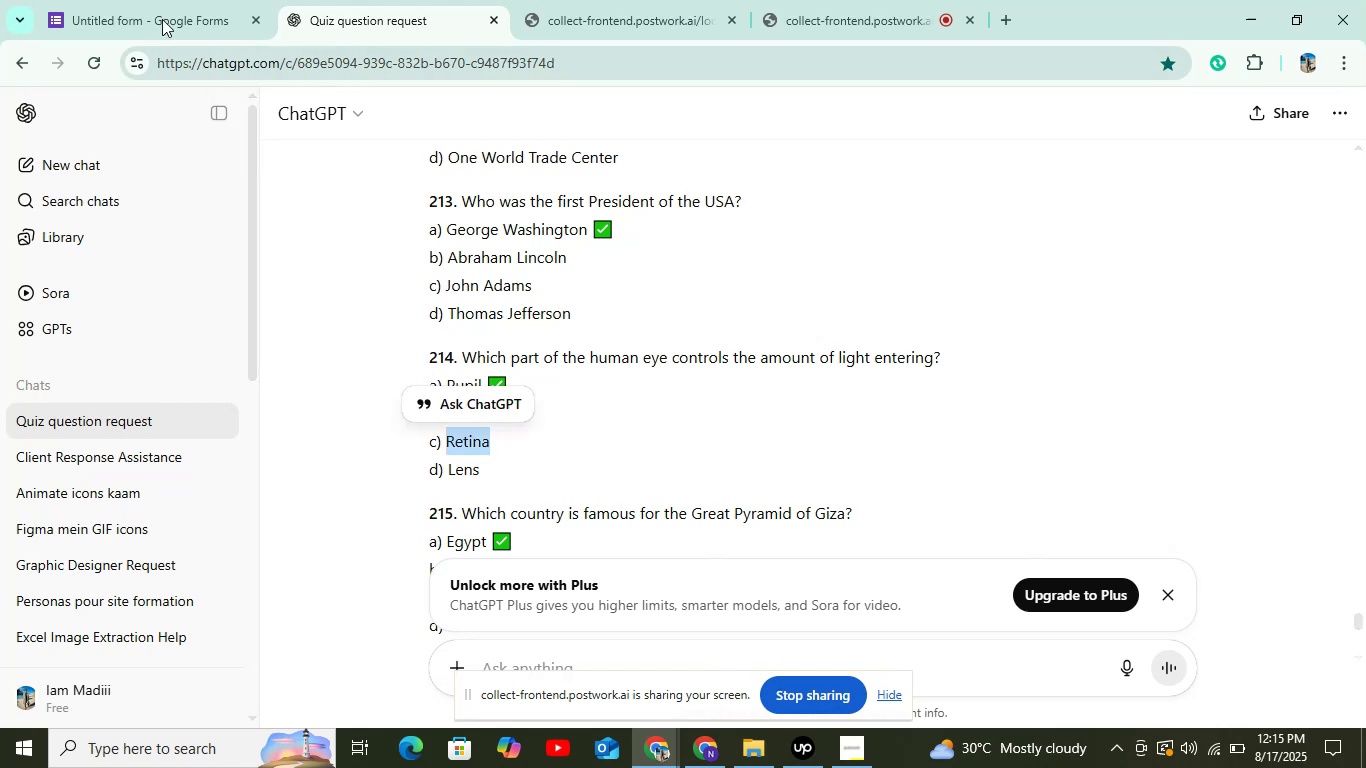 
left_click([162, 14])
 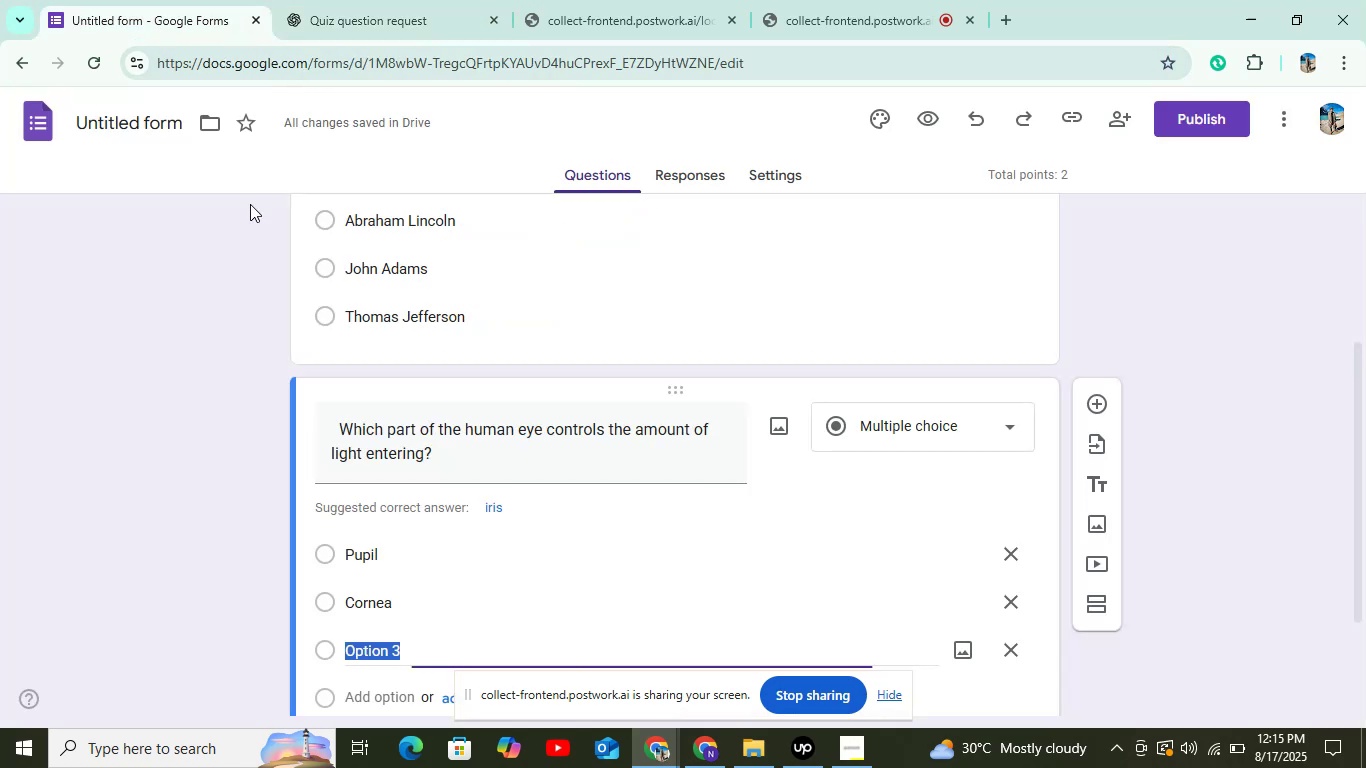 
key(Control+V)
 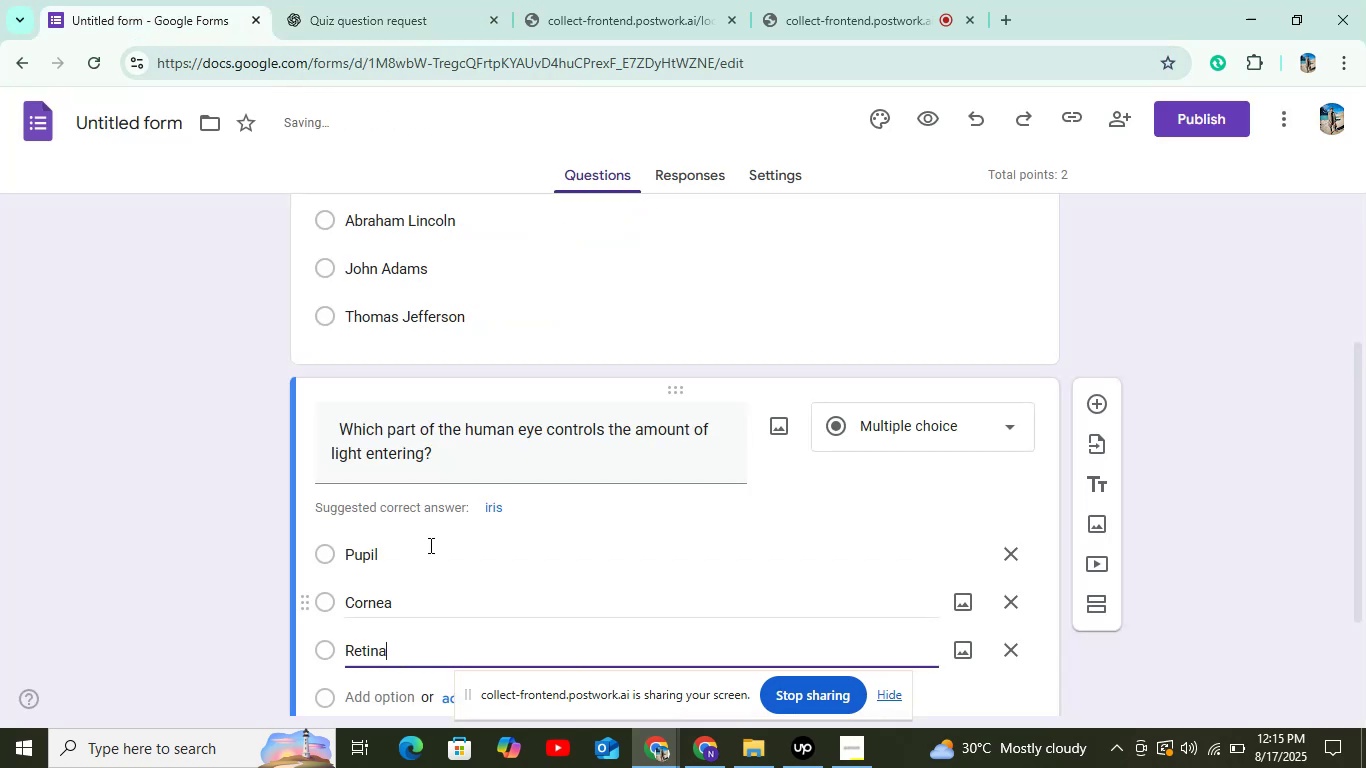 
scroll: coordinate [419, 489], scroll_direction: down, amount: 4.0
 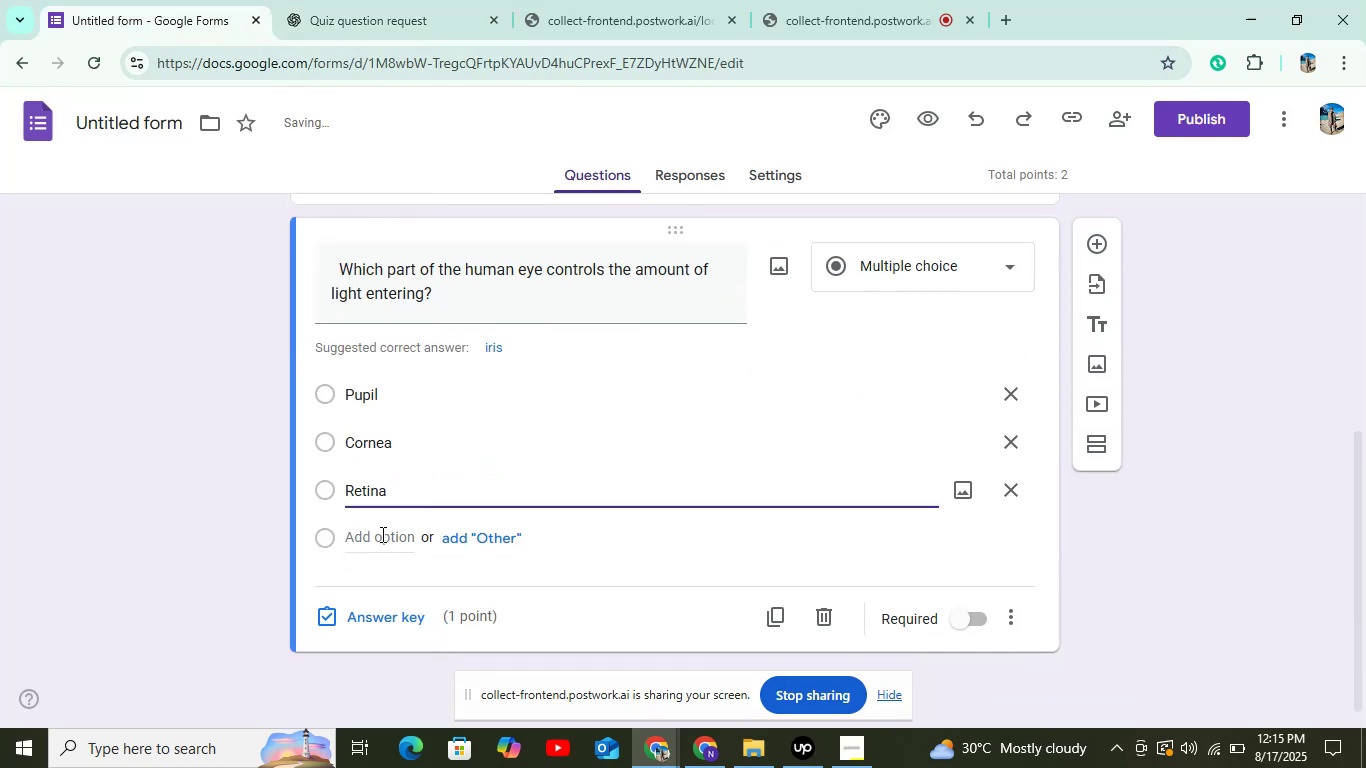 
left_click([381, 534])
 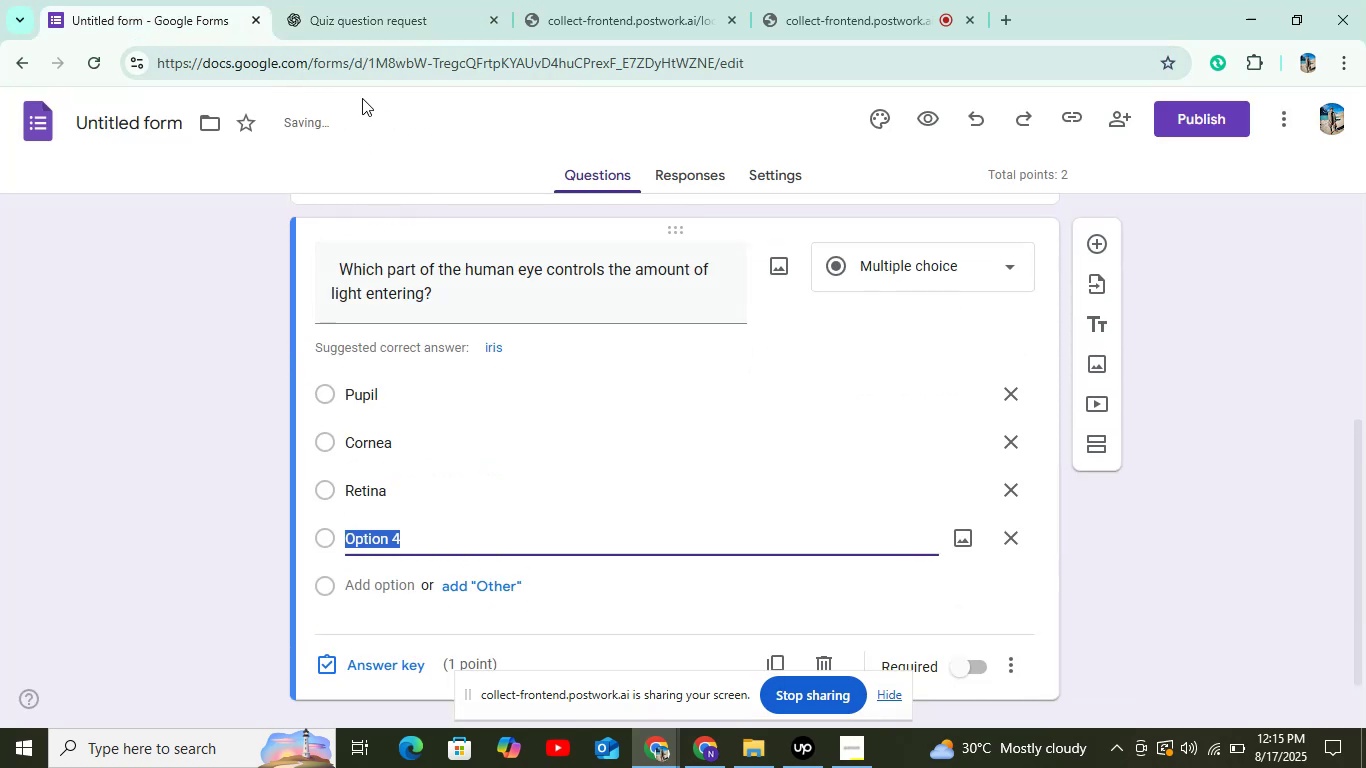 
left_click([363, 17])
 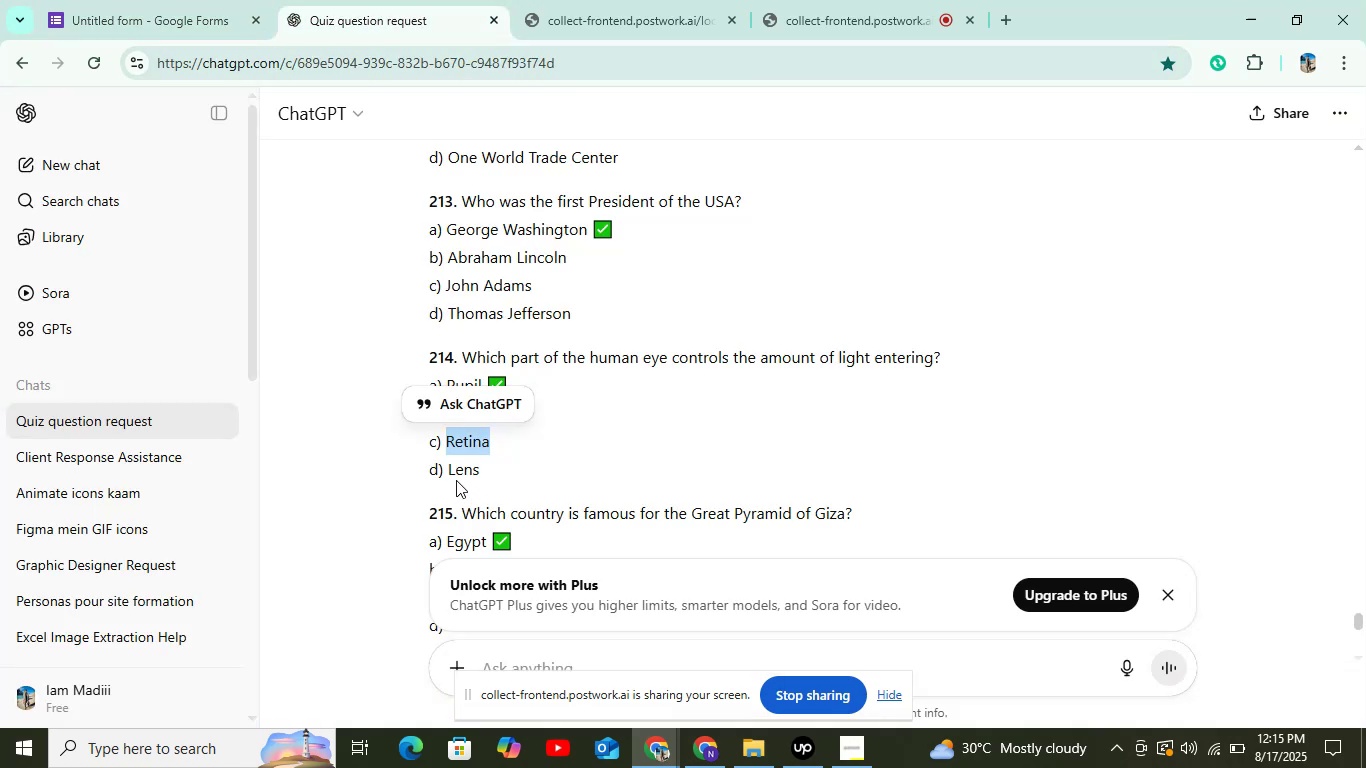 
double_click([456, 471])
 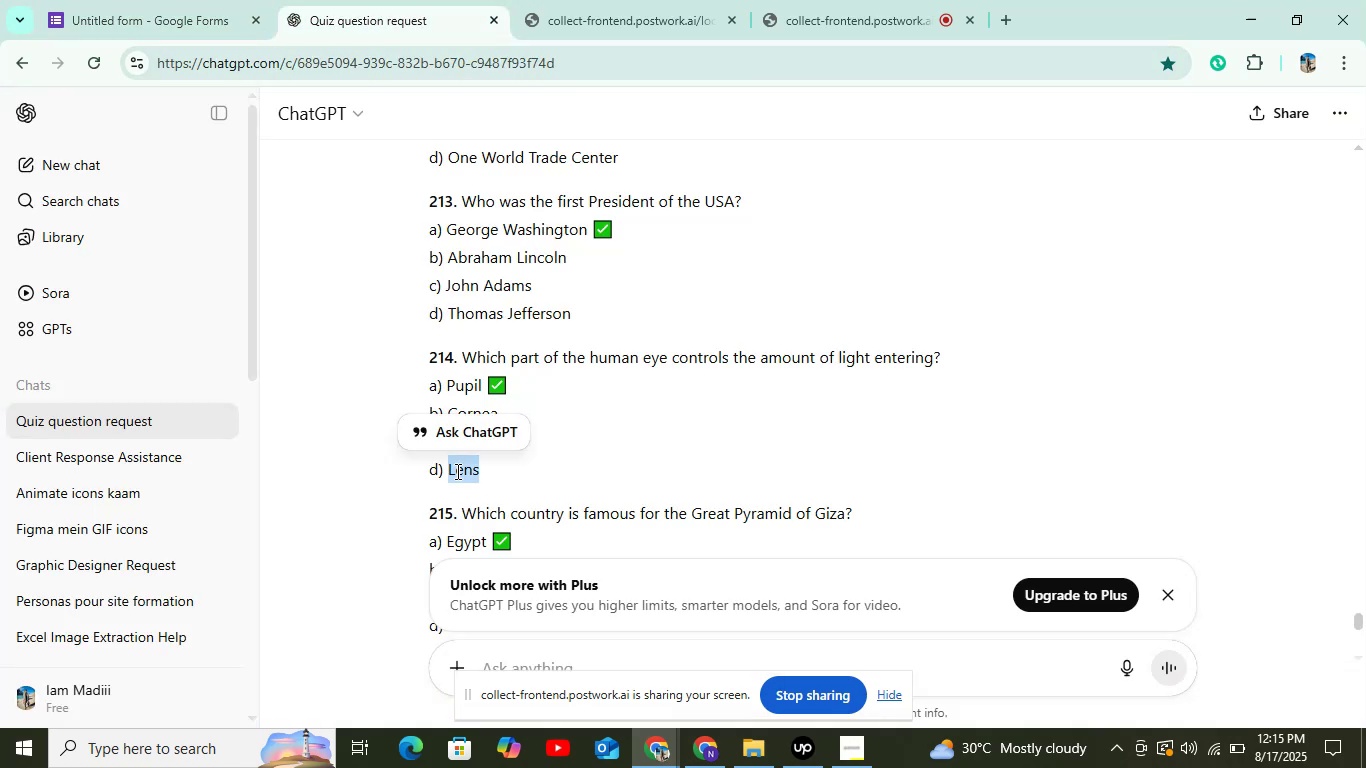 
key(Control+C)
 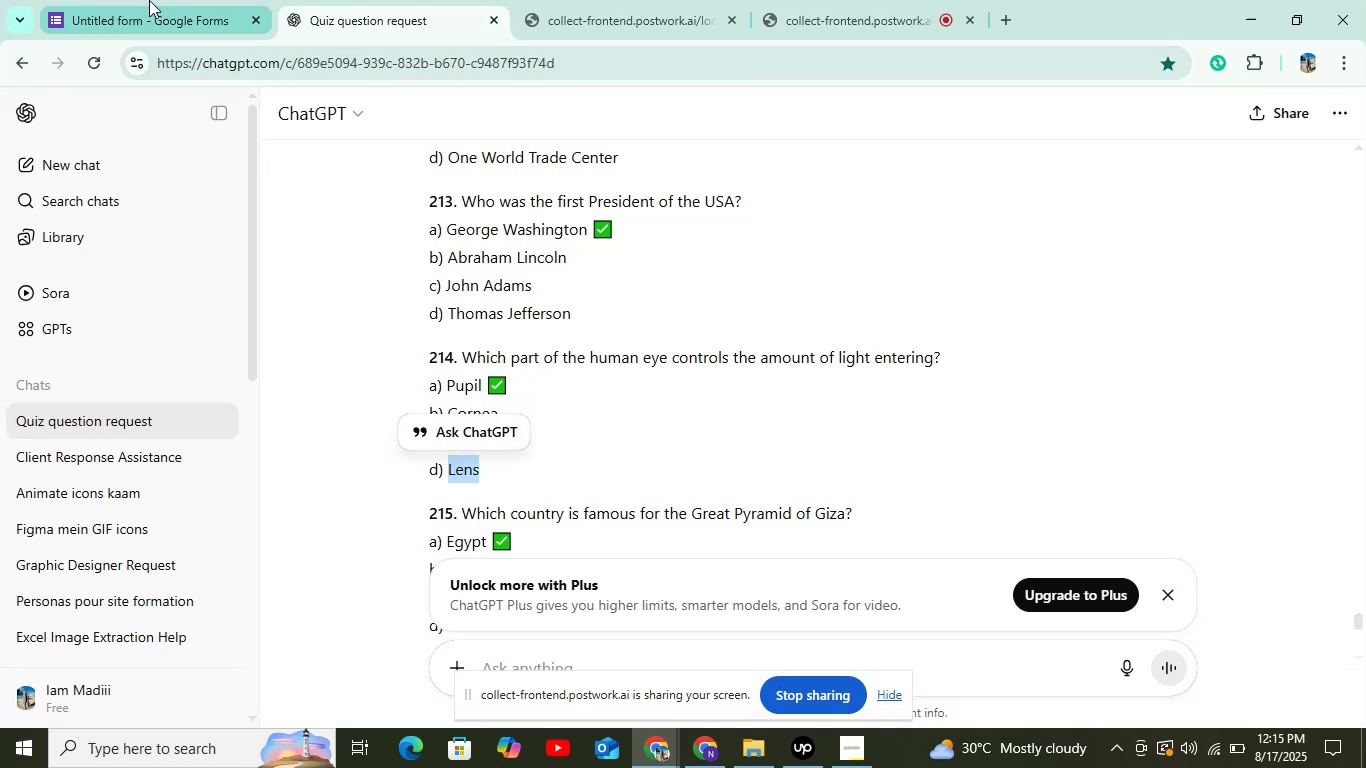 
left_click([149, 0])
 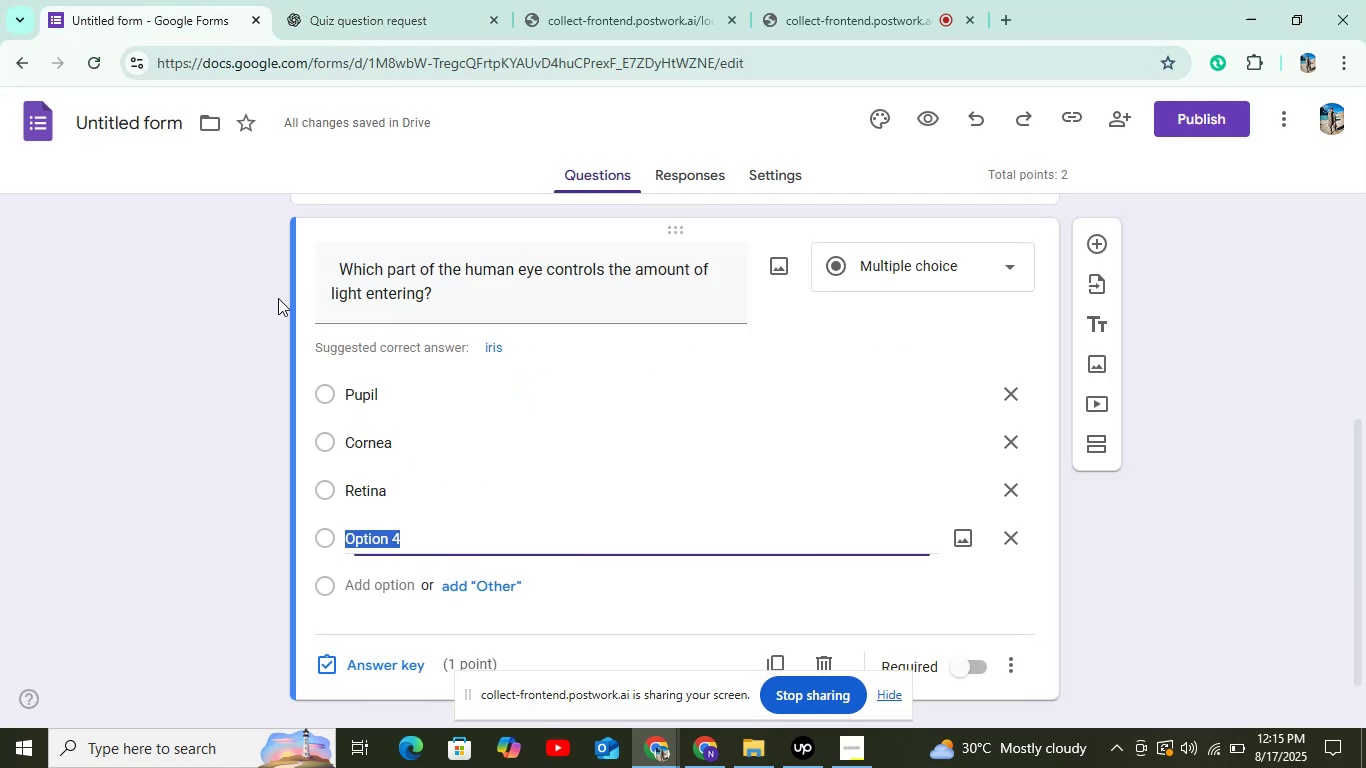 
key(Control+V)
 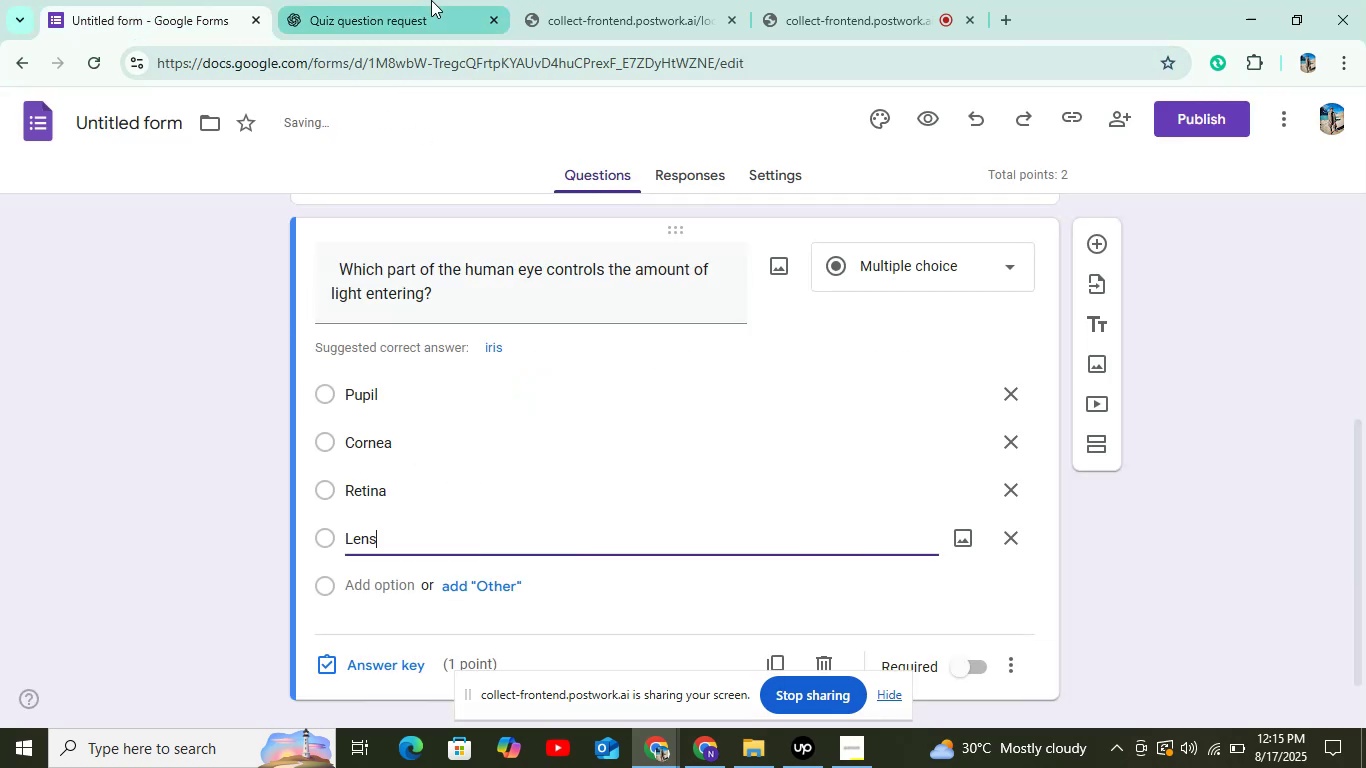 
left_click([429, 1])
 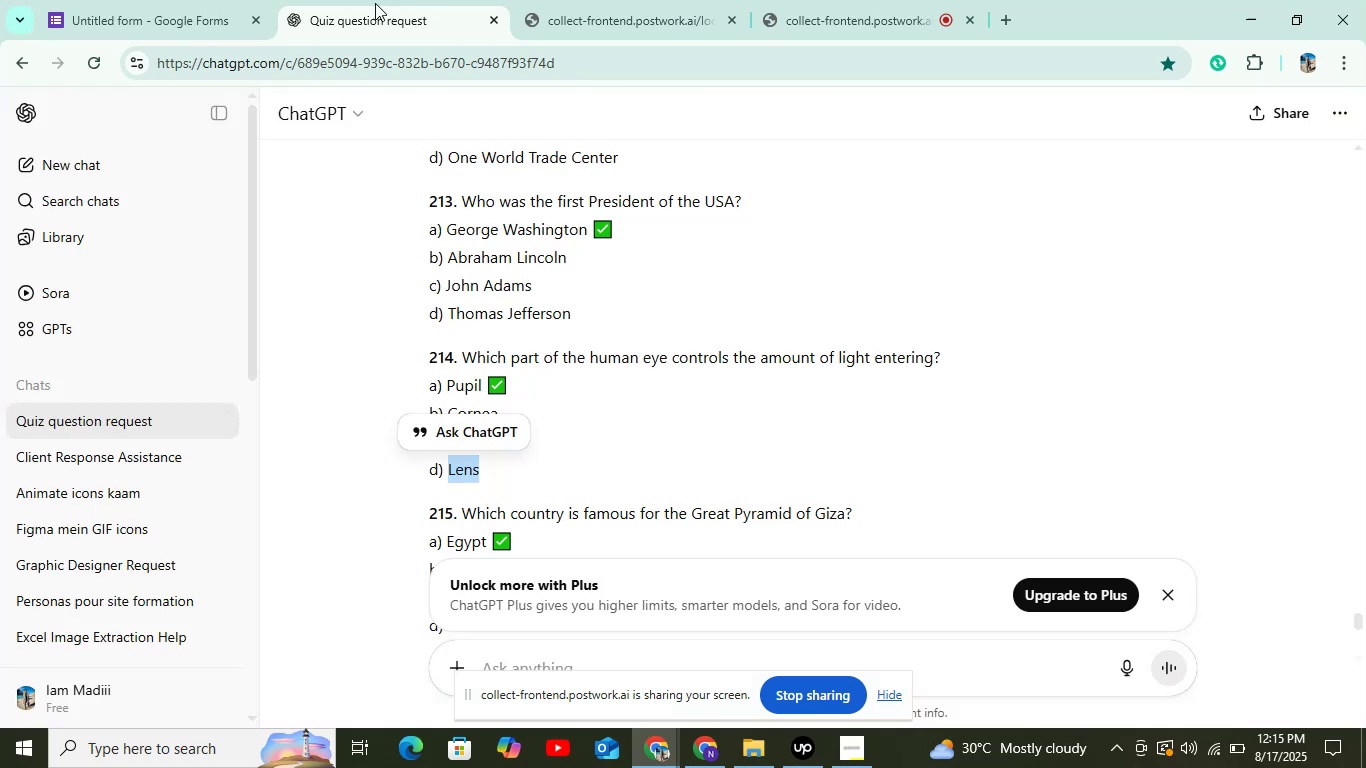 
left_click([205, 0])
 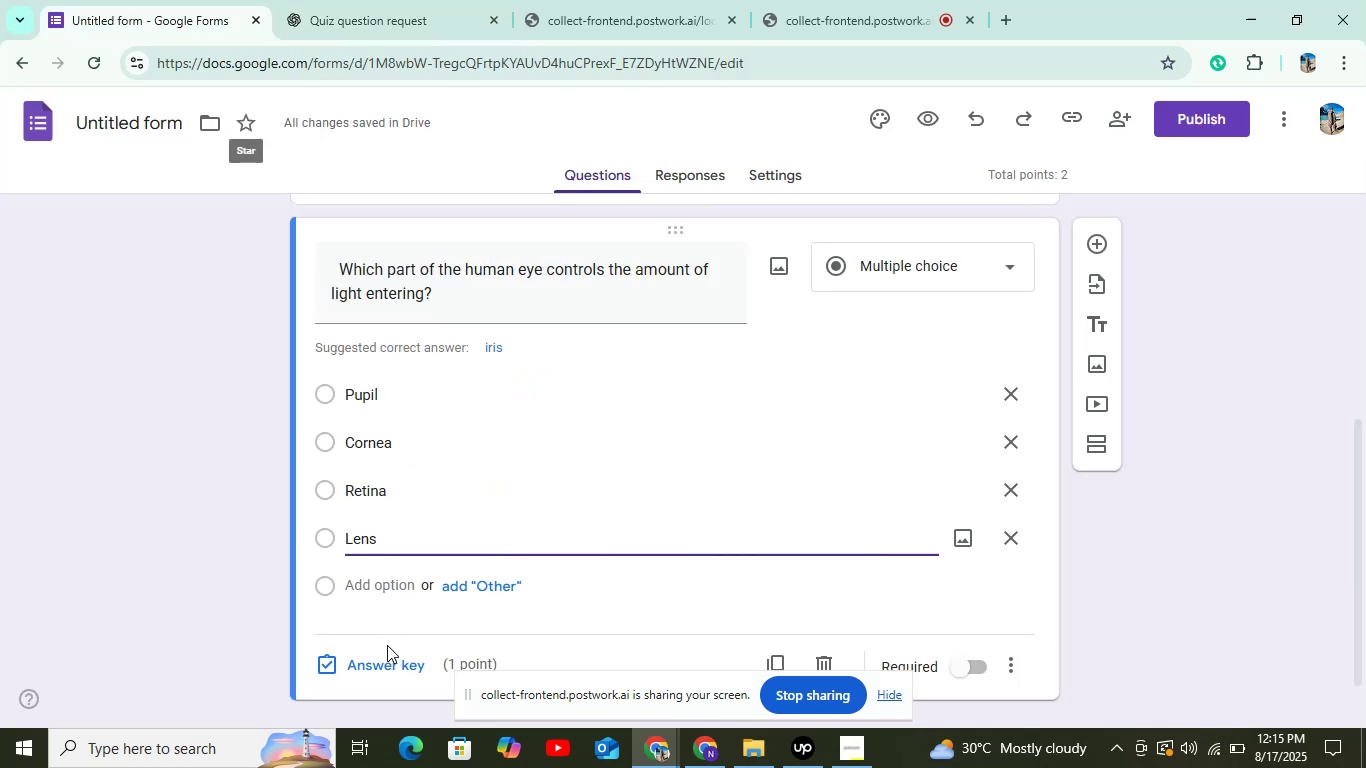 
left_click([396, 29])
 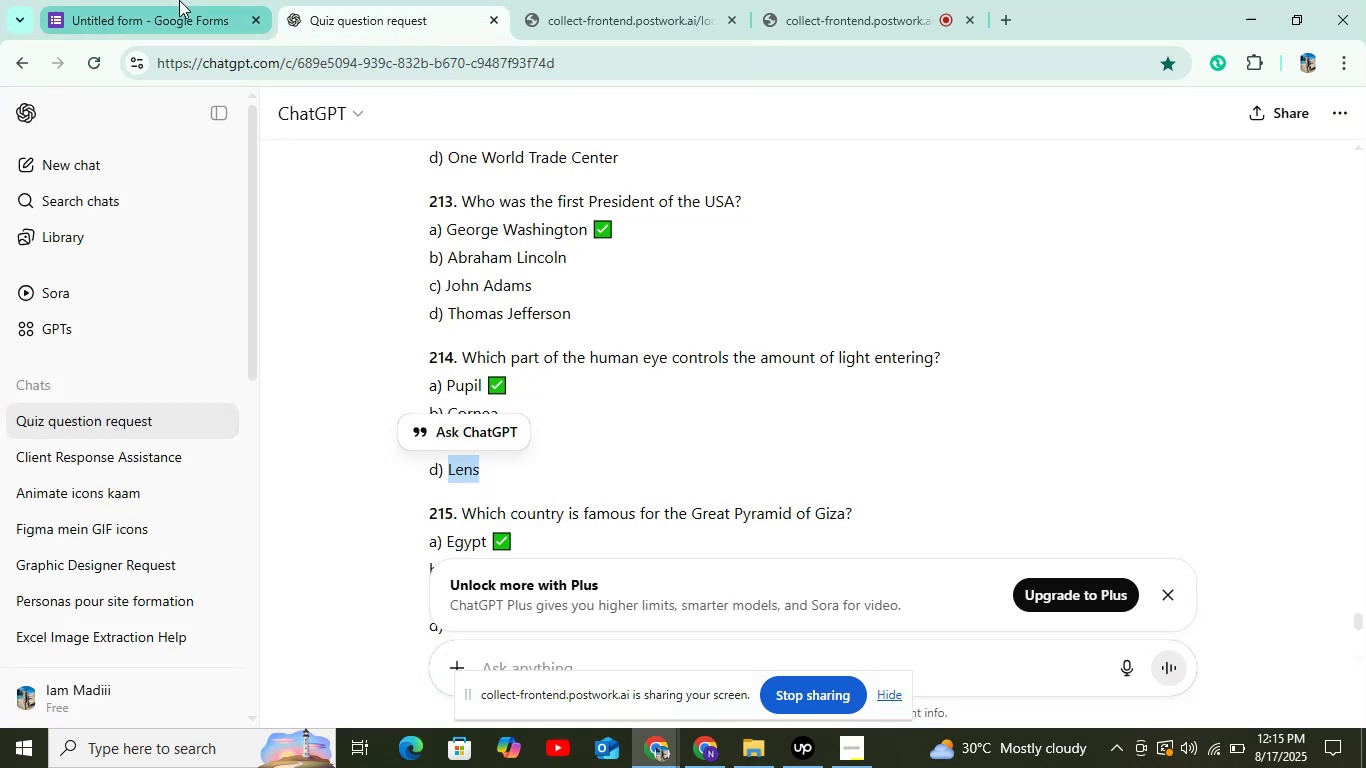 
left_click([179, 0])
 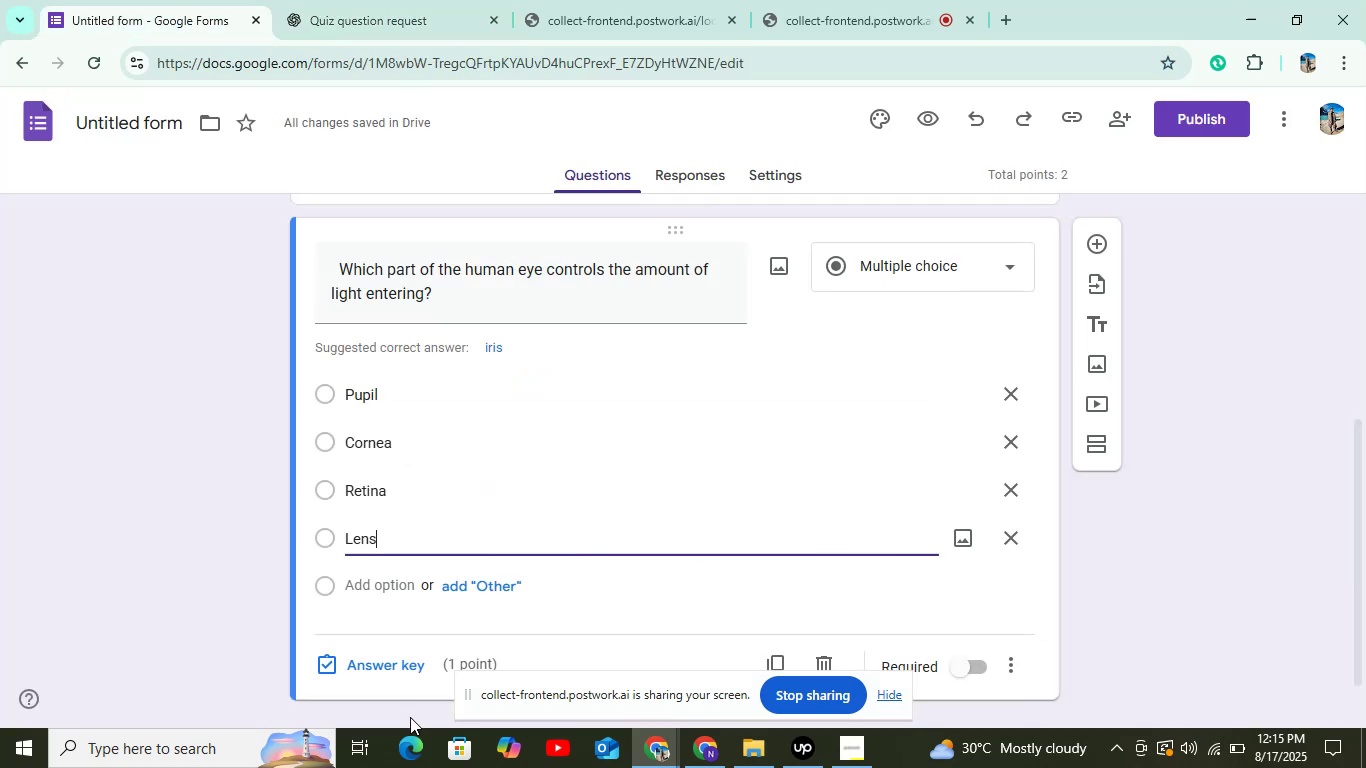 
left_click([402, 672])
 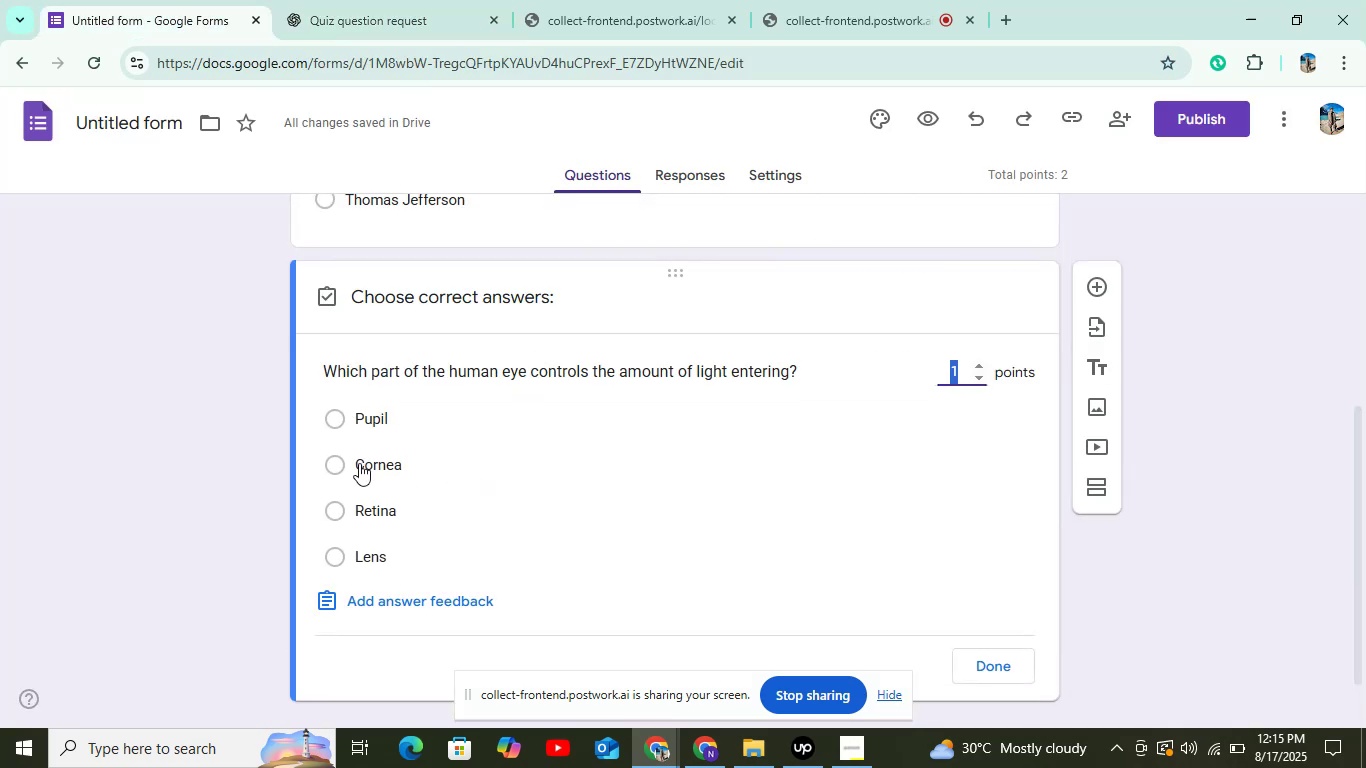 
left_click([359, 433])
 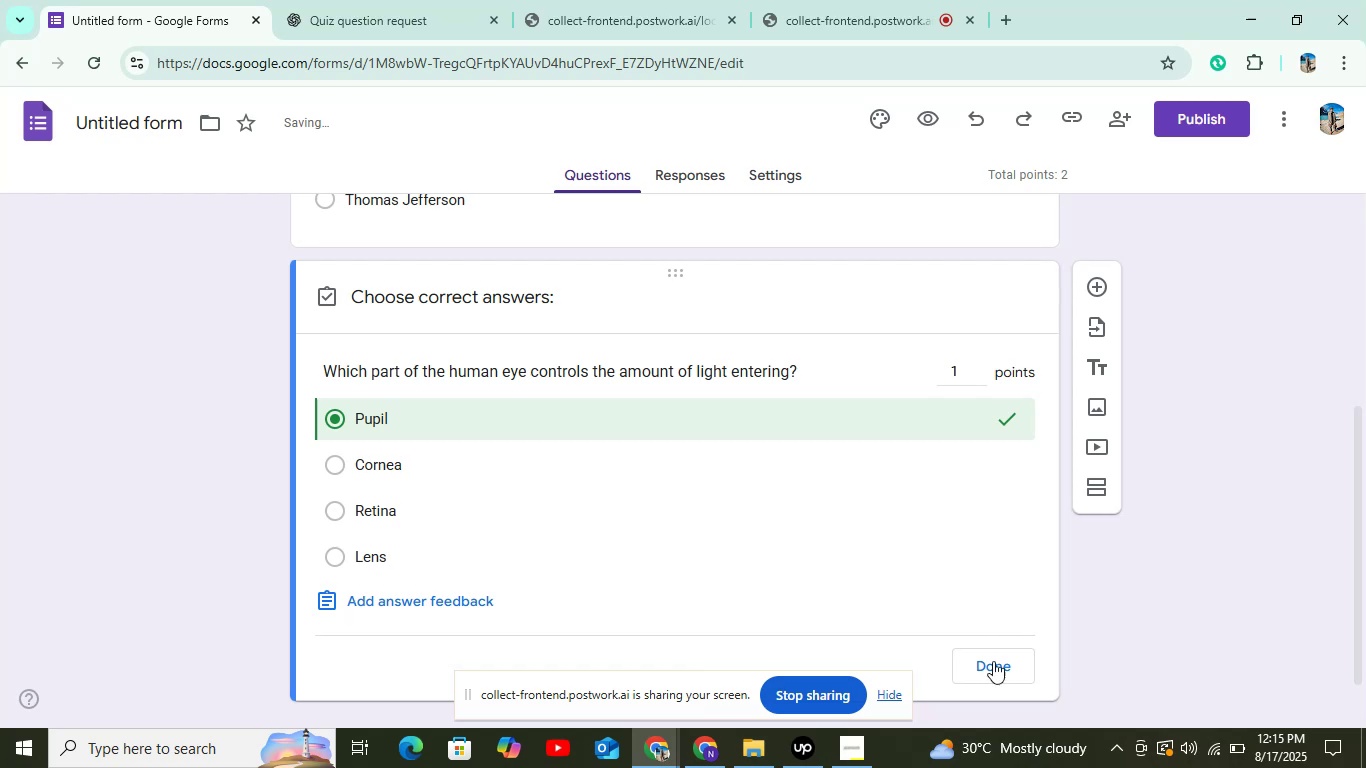 
left_click([993, 663])
 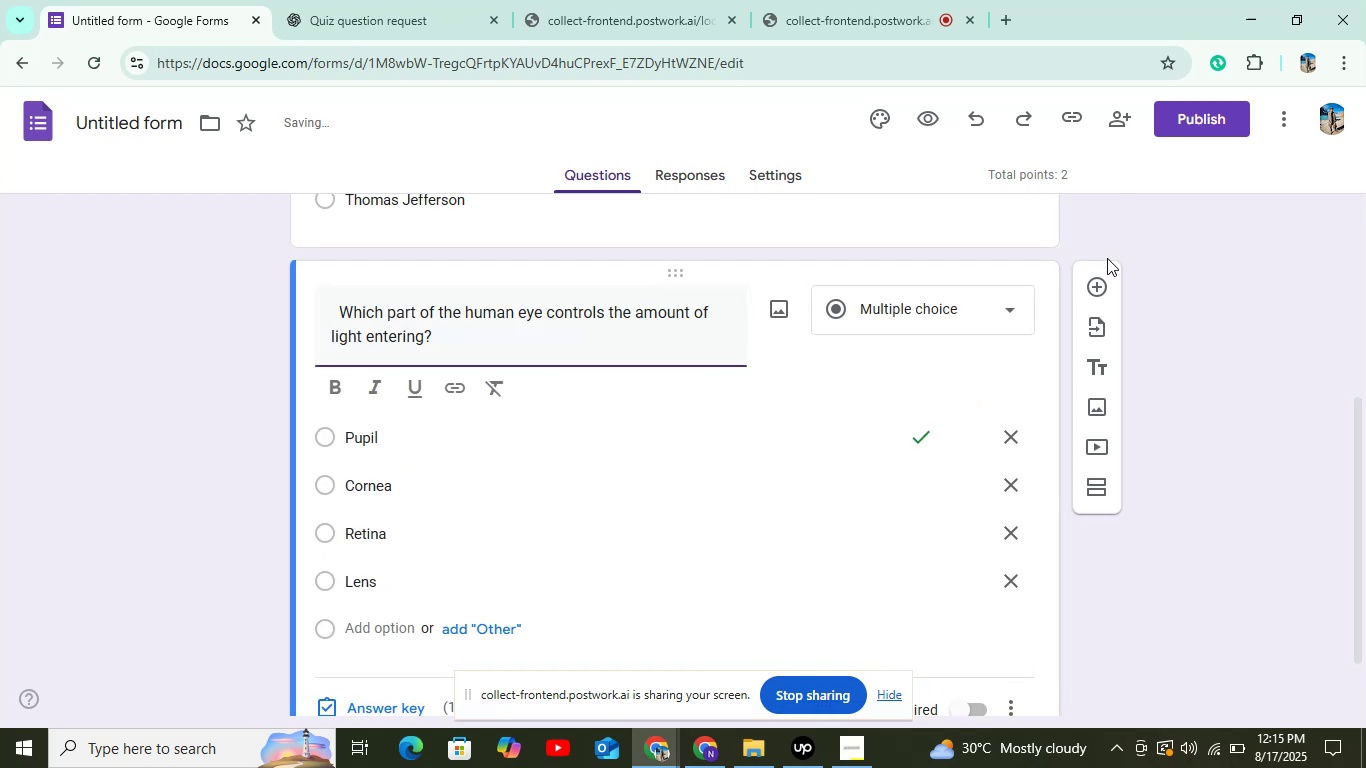 
left_click([1090, 276])
 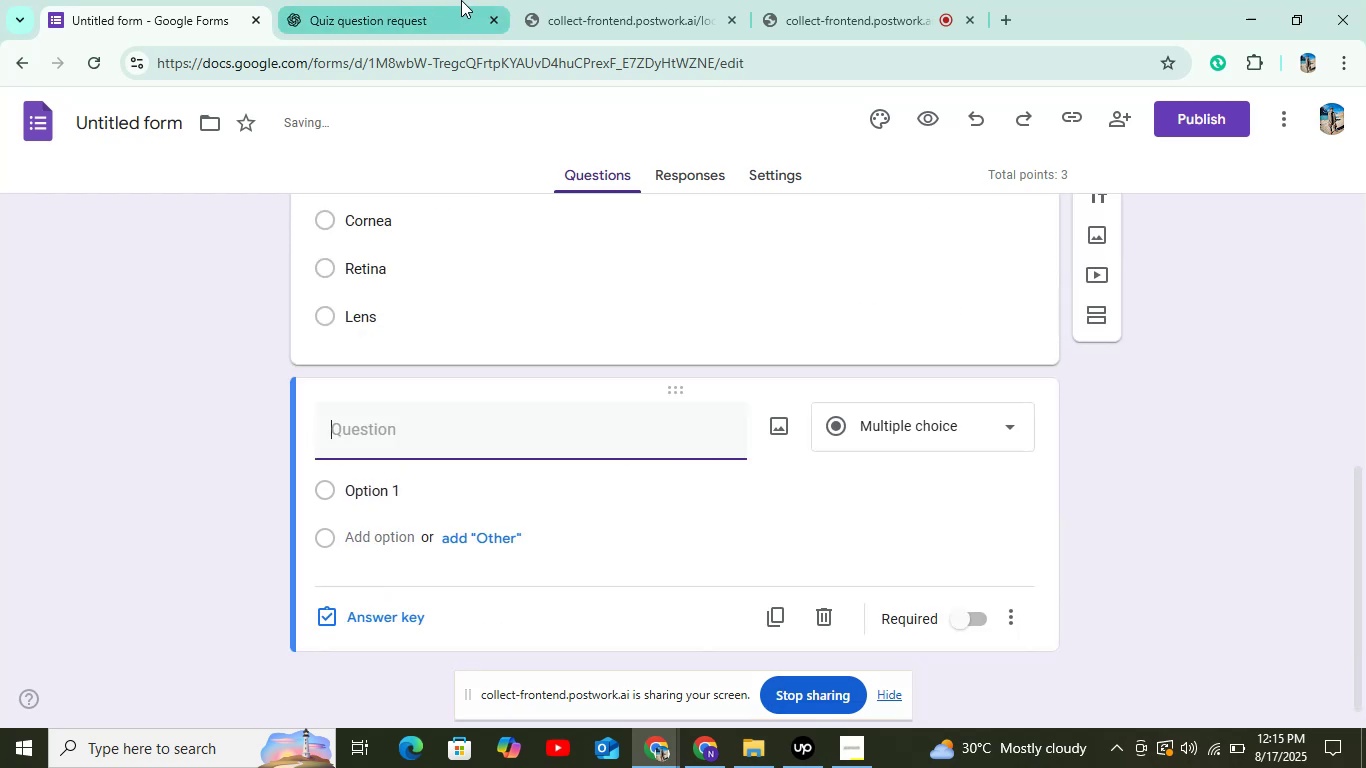 
left_click([455, 0])
 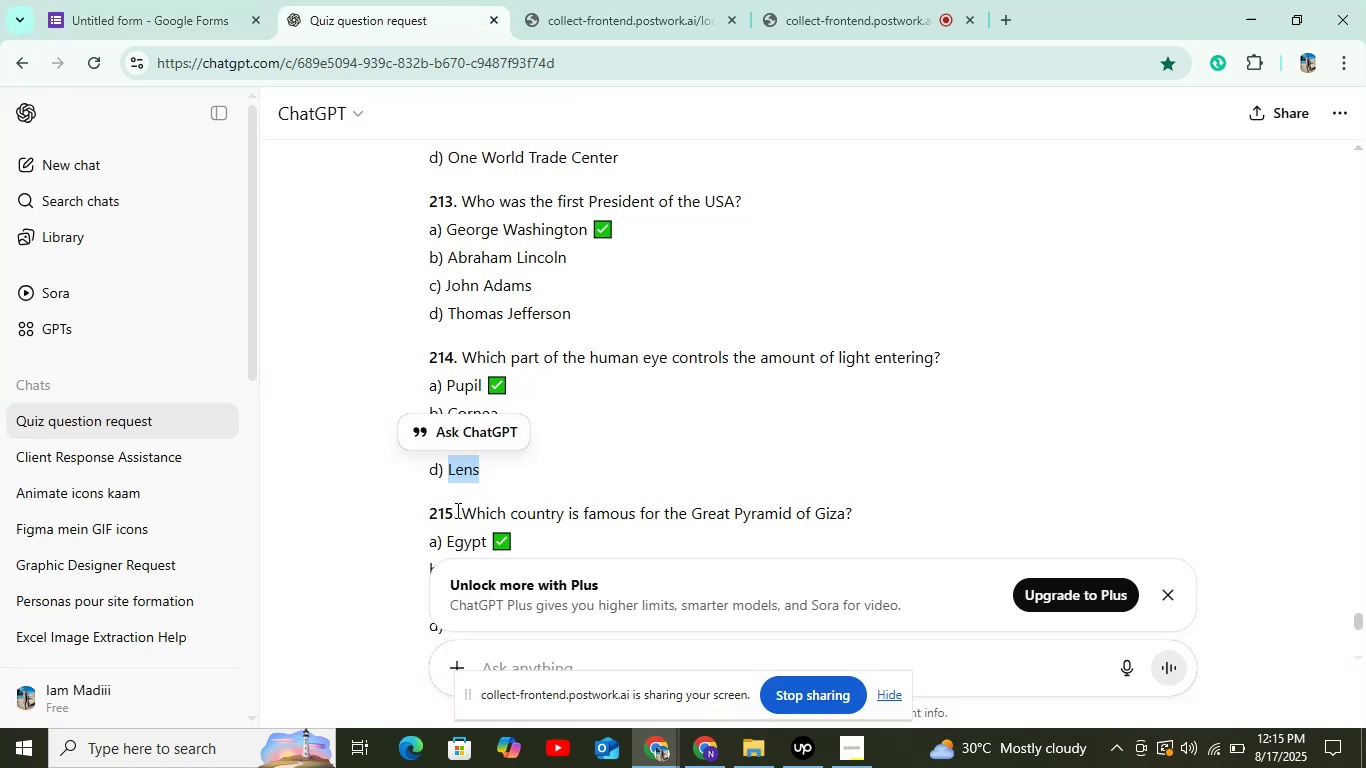 
left_click_drag(start_coordinate=[466, 510], to_coordinate=[858, 516])
 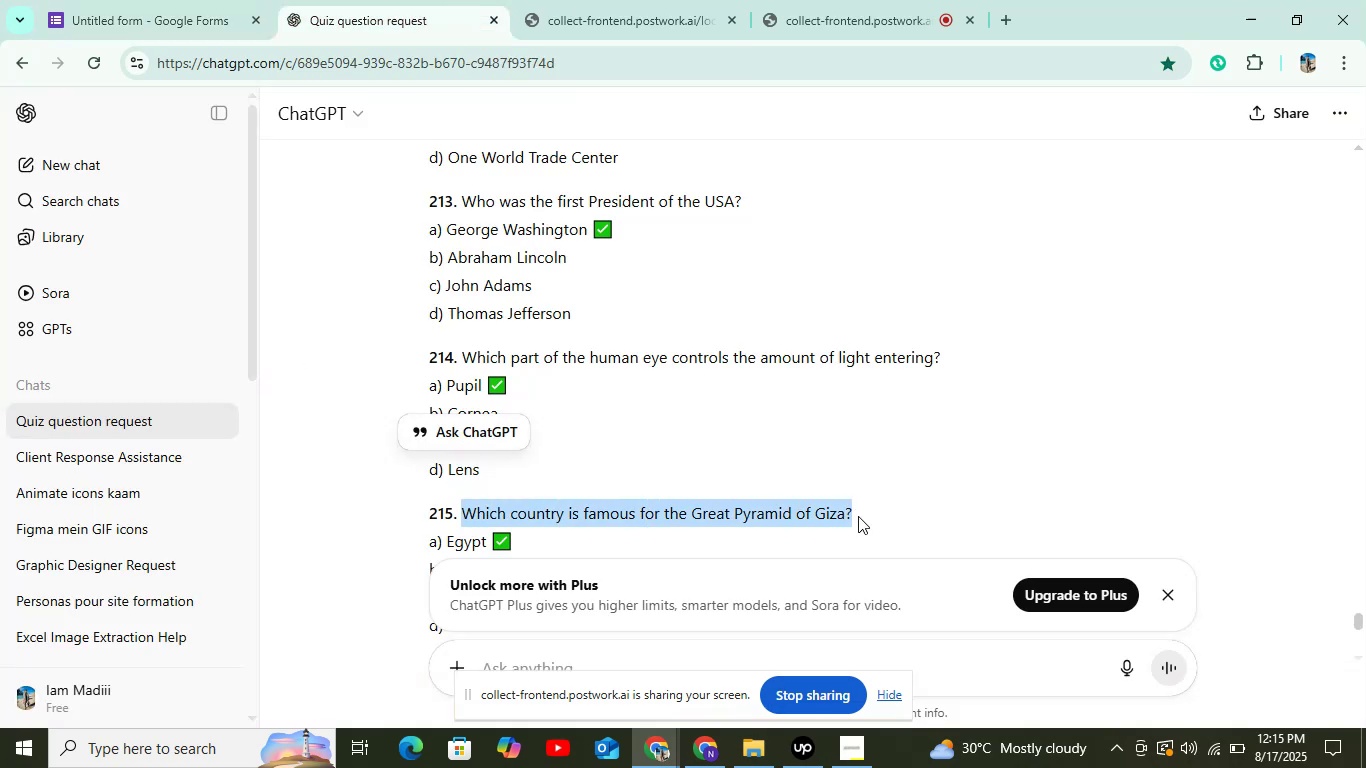 
key(Control+C)
 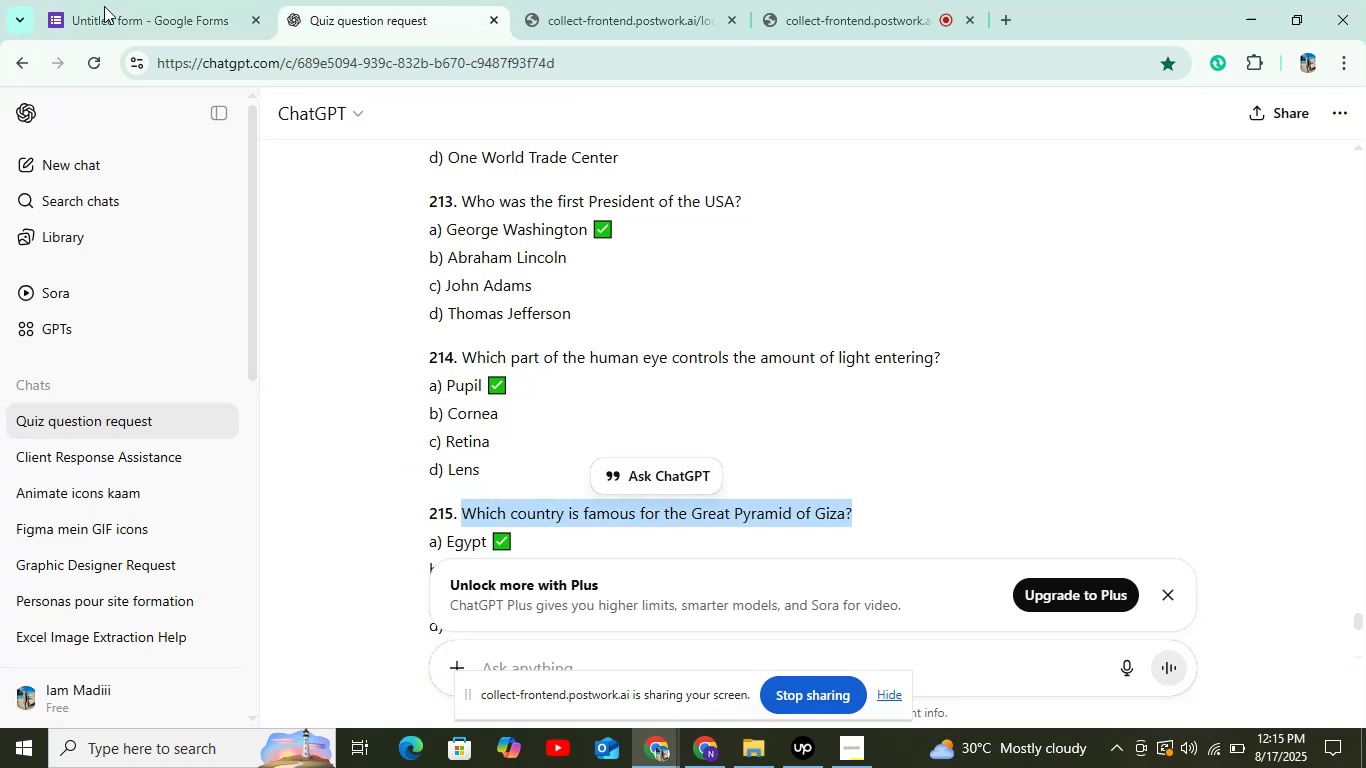 
left_click([108, 2])
 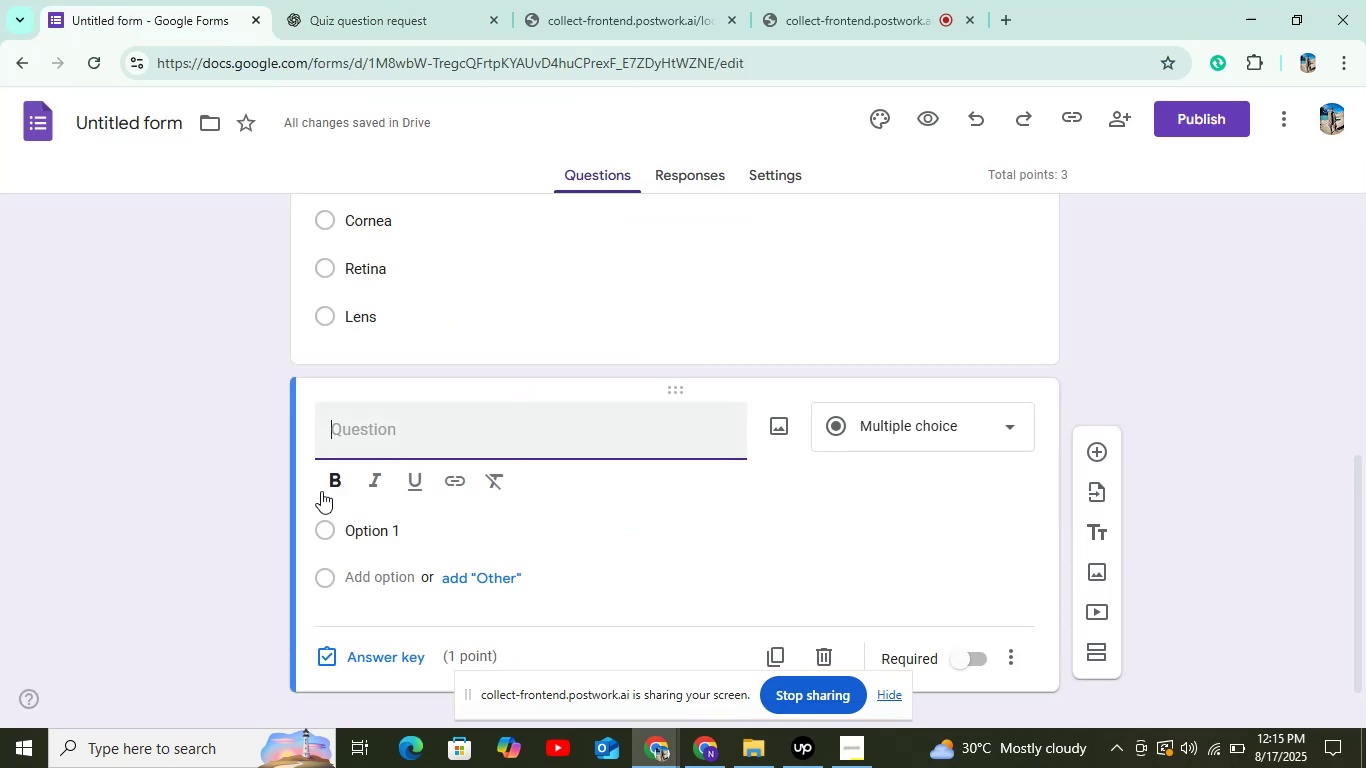 
key(Control+V)
 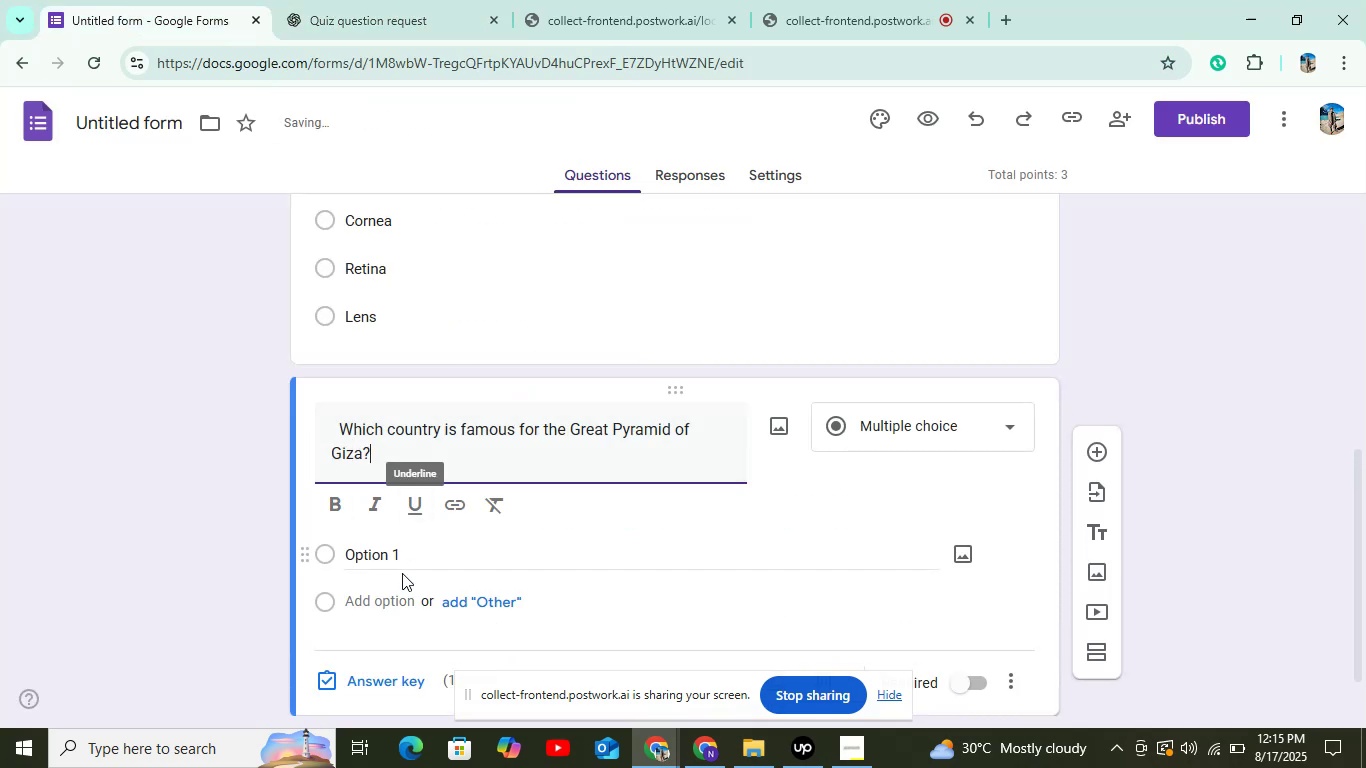 
left_click([402, 564])
 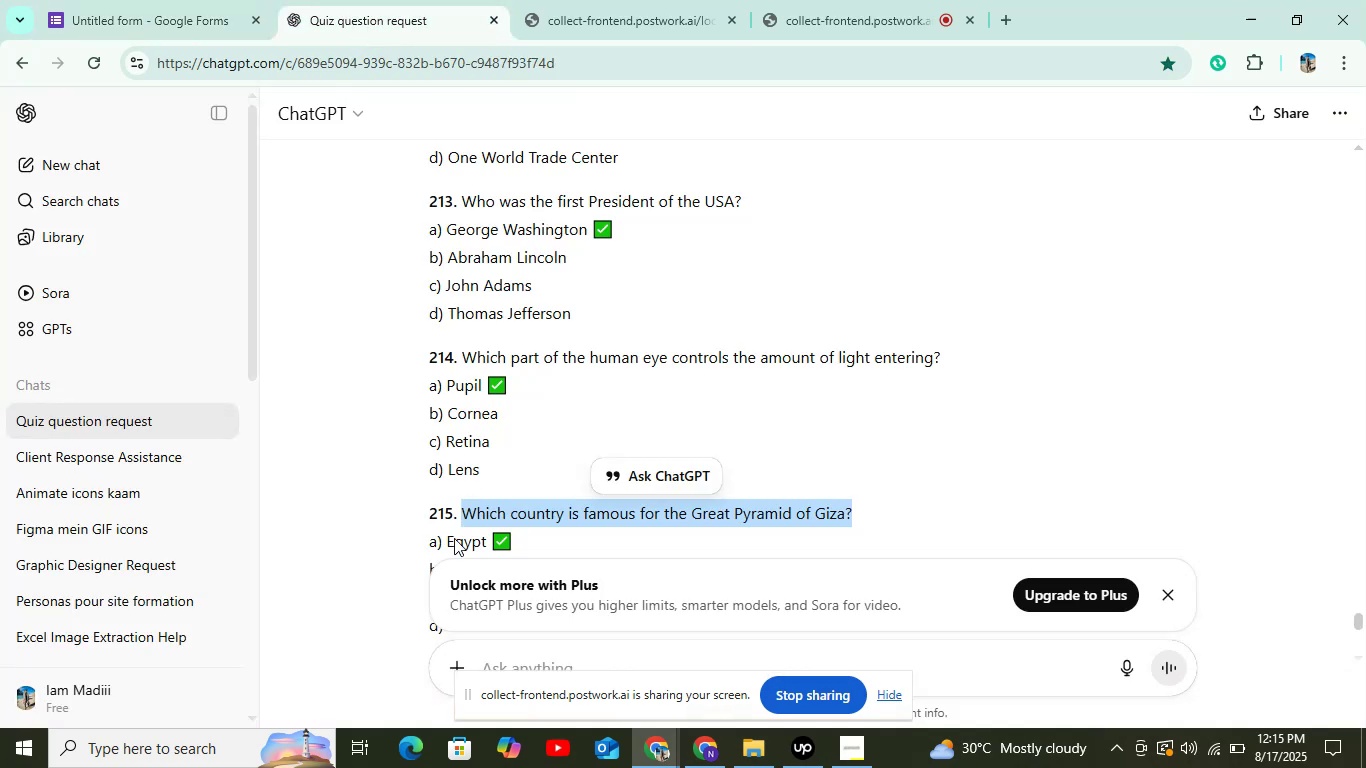 
double_click([466, 542])
 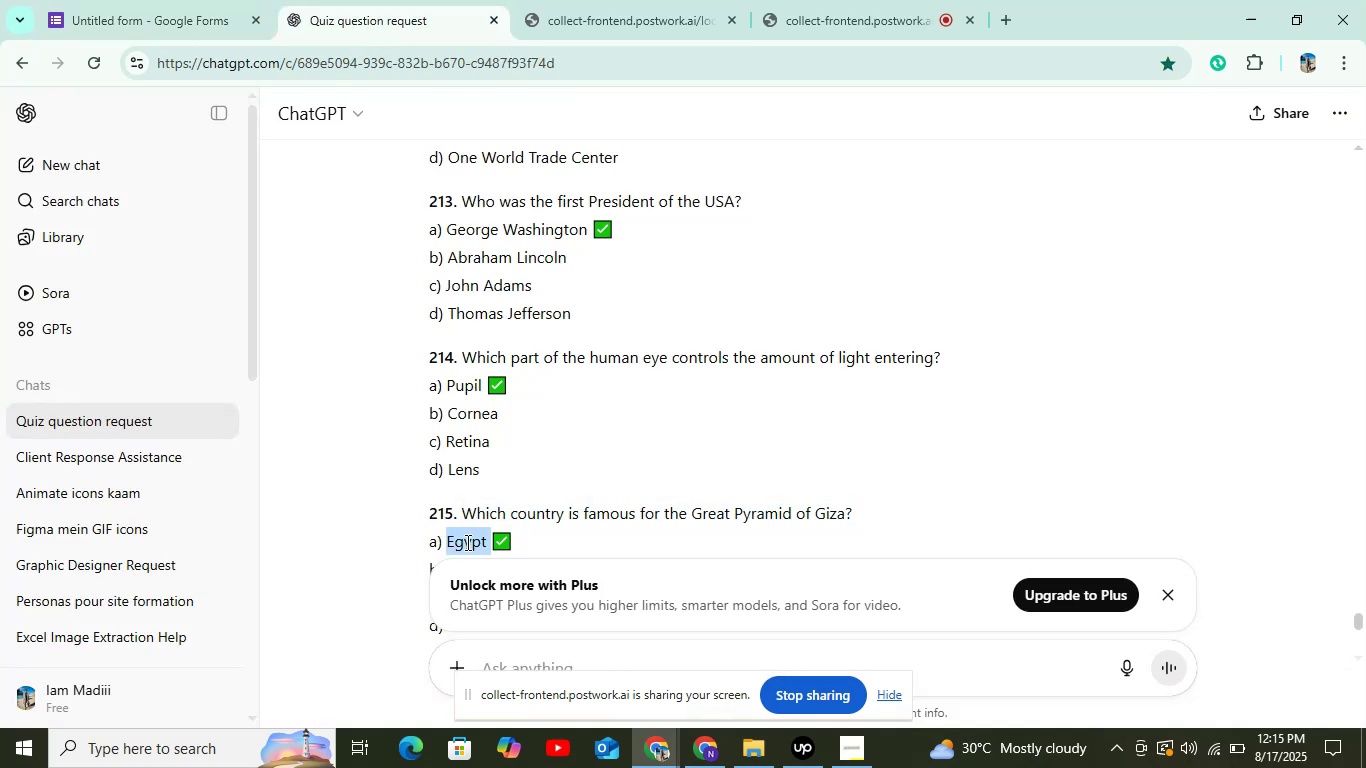 
key(Control+C)
 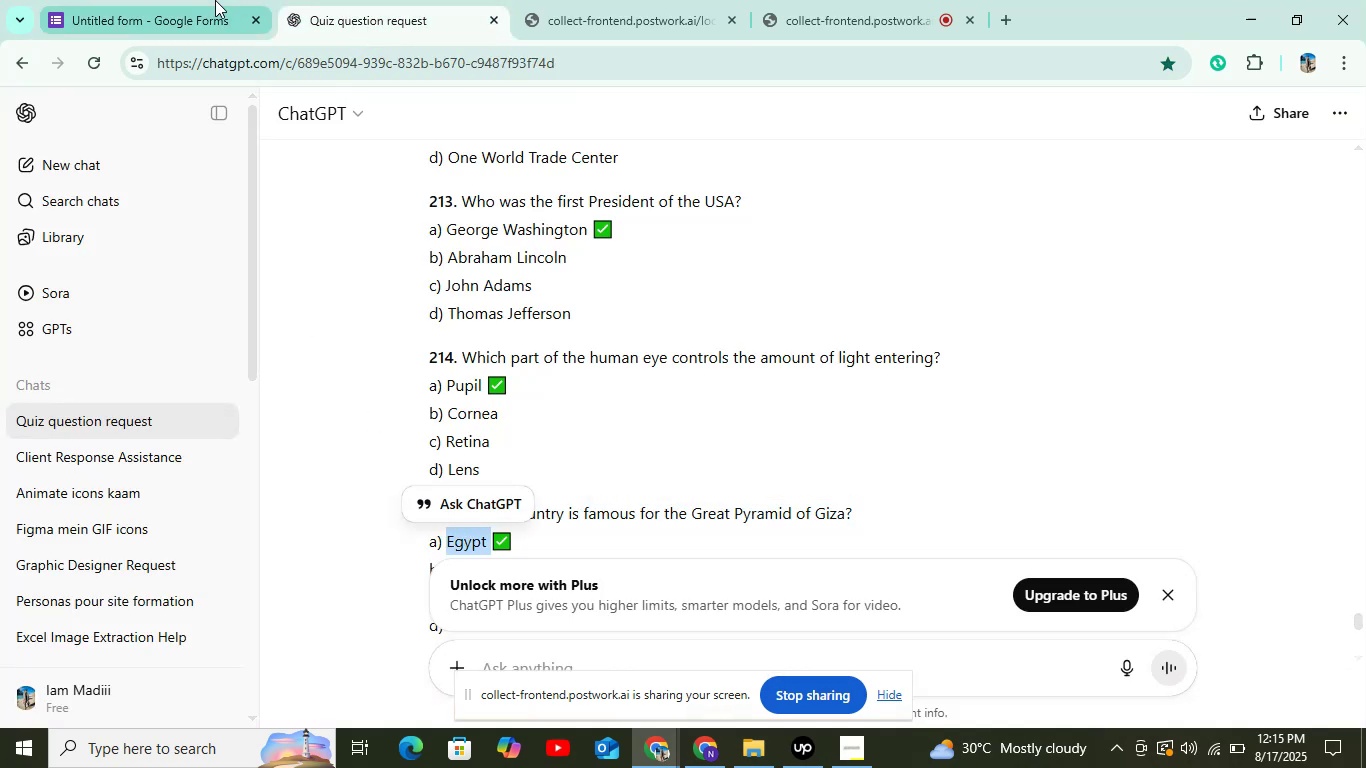 
left_click([203, 1])
 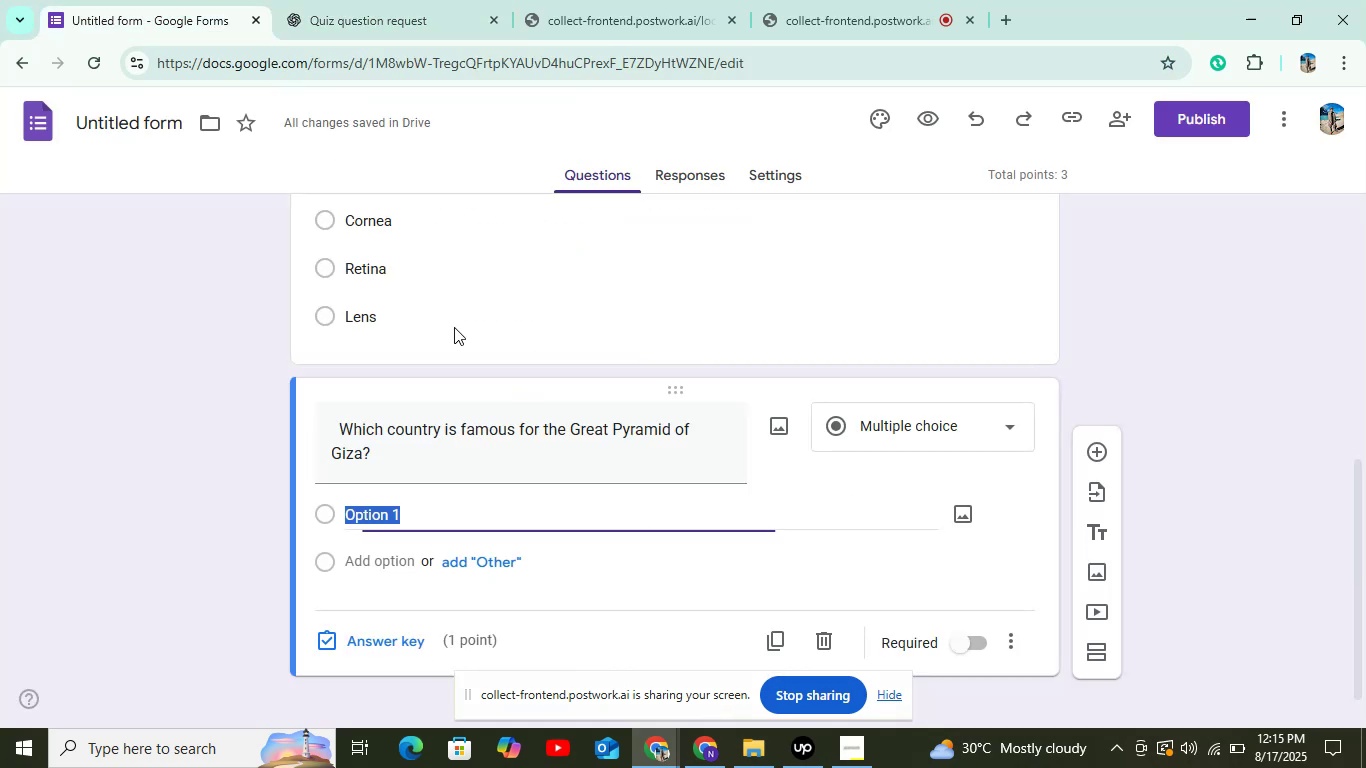 
key(Control+V)
 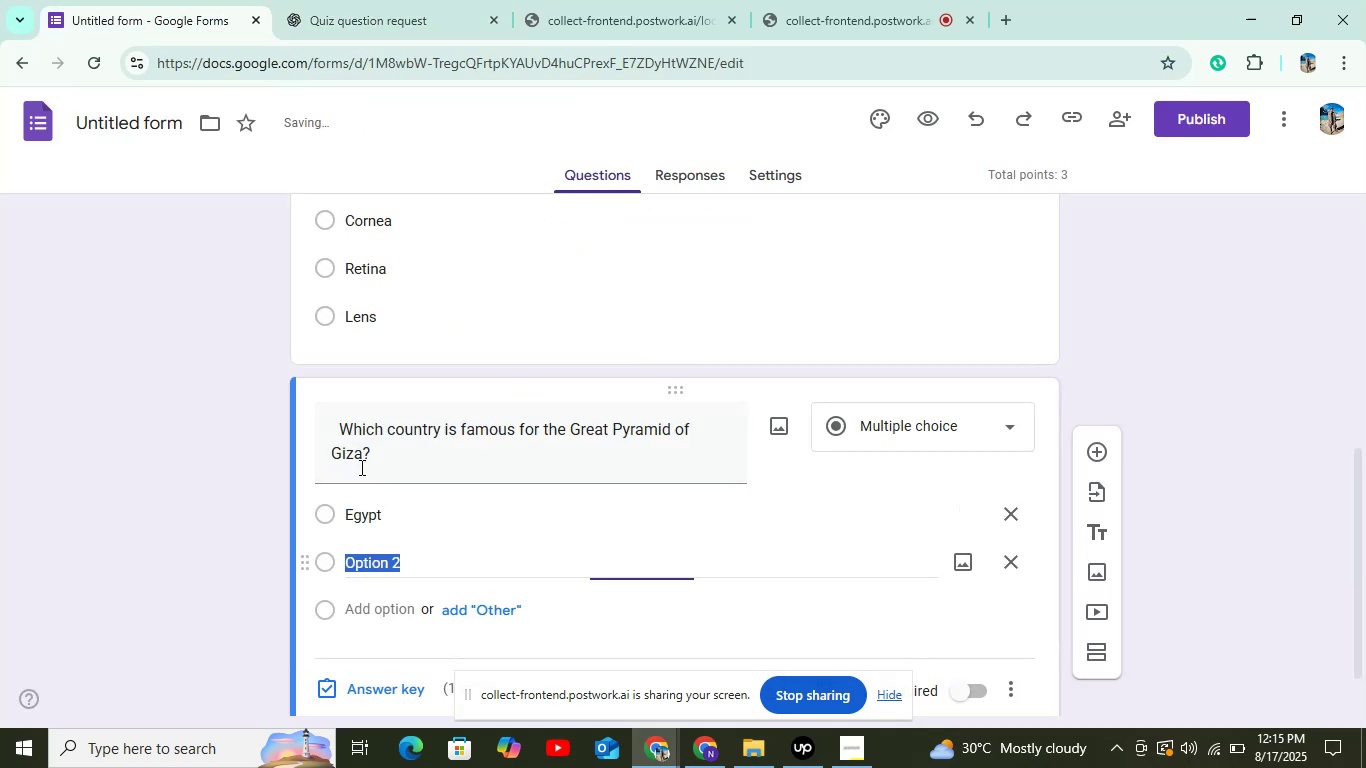 
left_click([314, 22])
 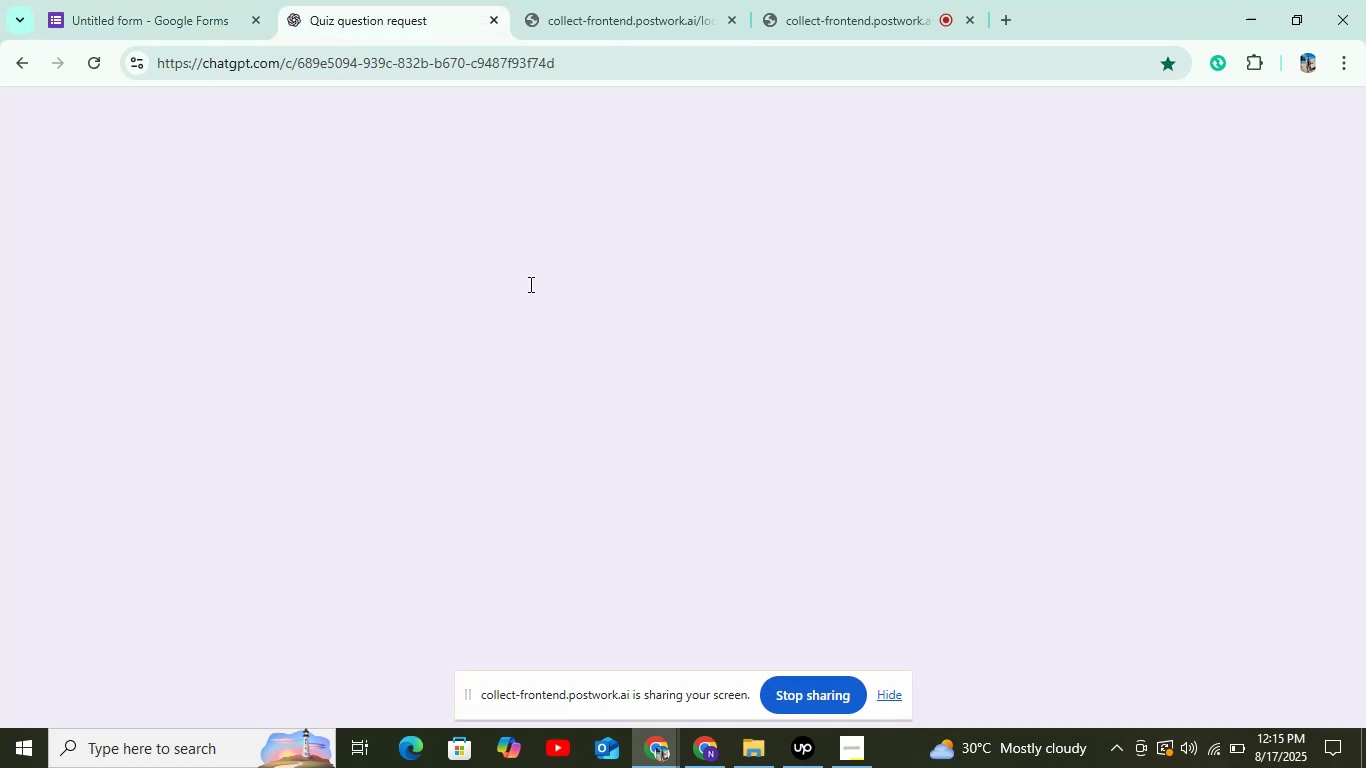 
scroll: coordinate [587, 372], scroll_direction: down, amount: 3.0
 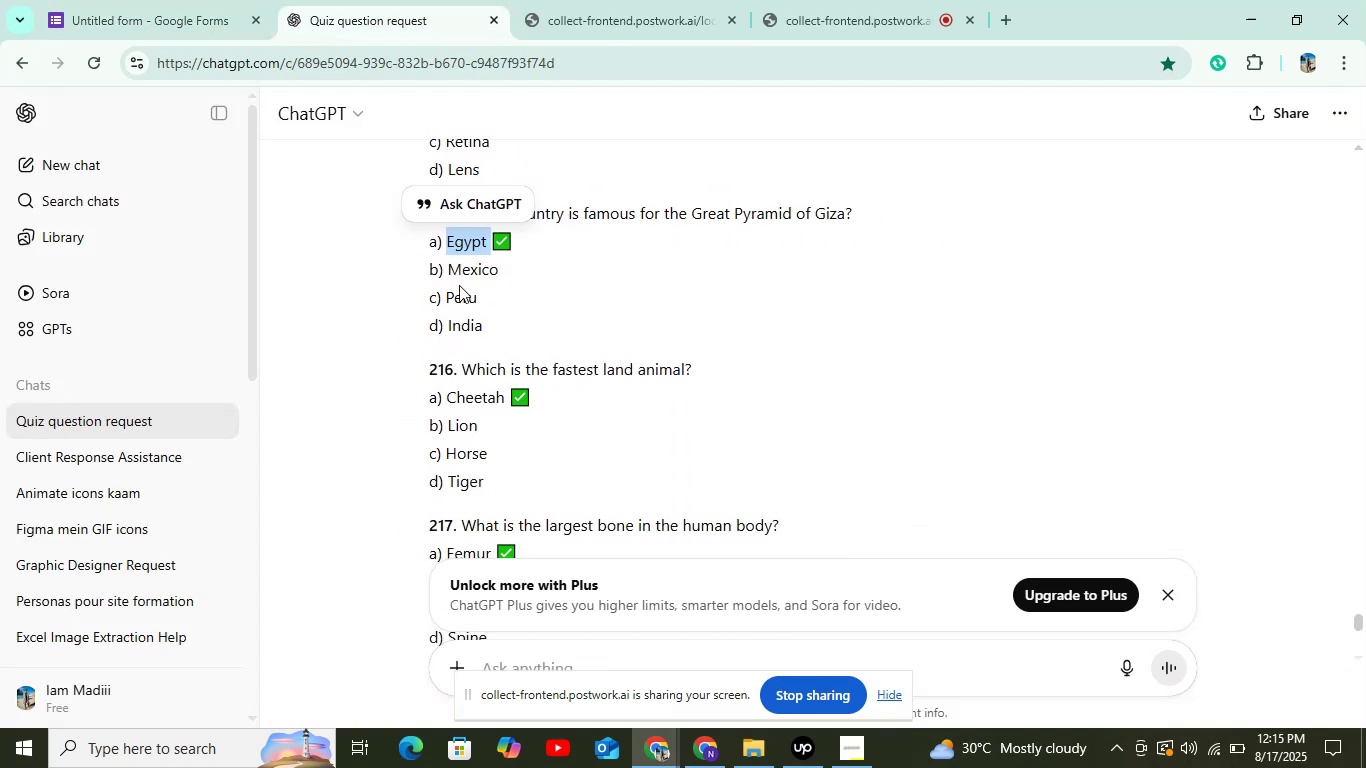 
left_click([459, 268])
 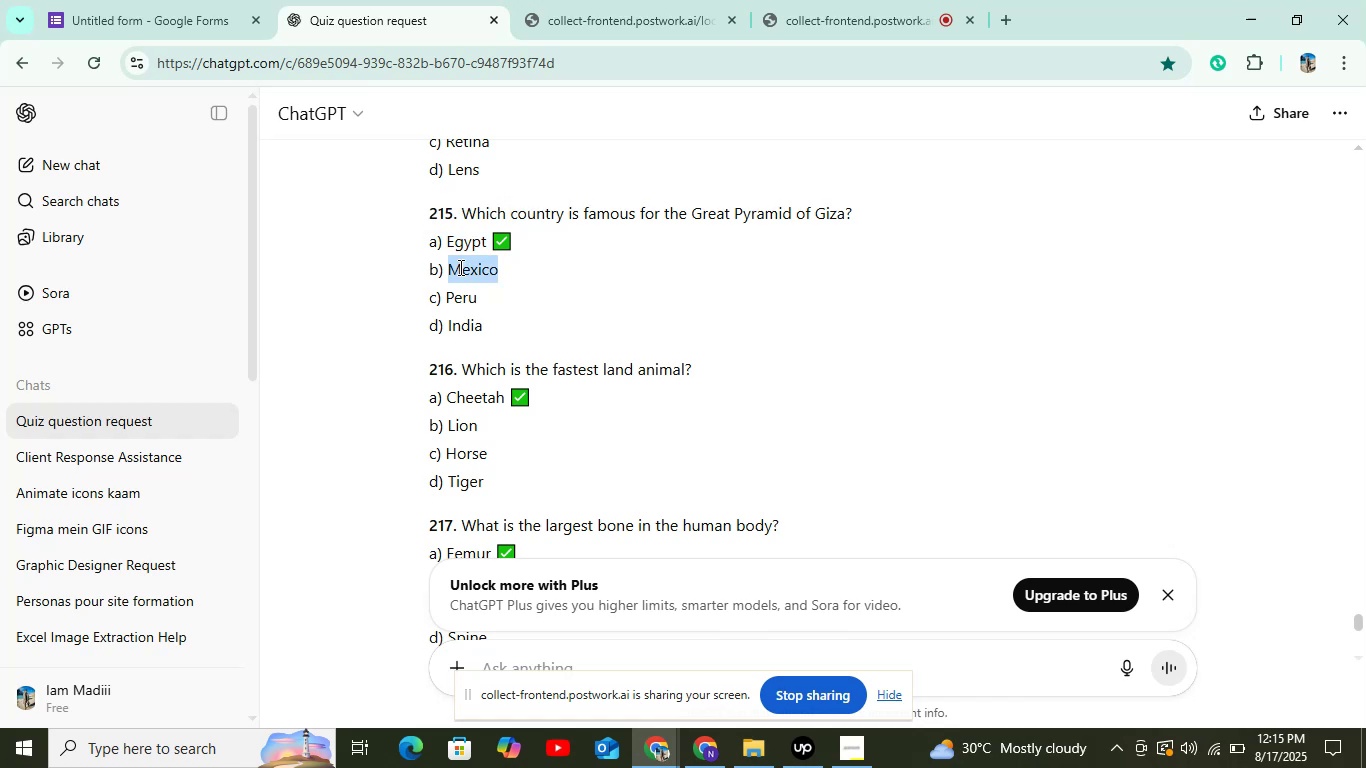 
key(Control+C)
 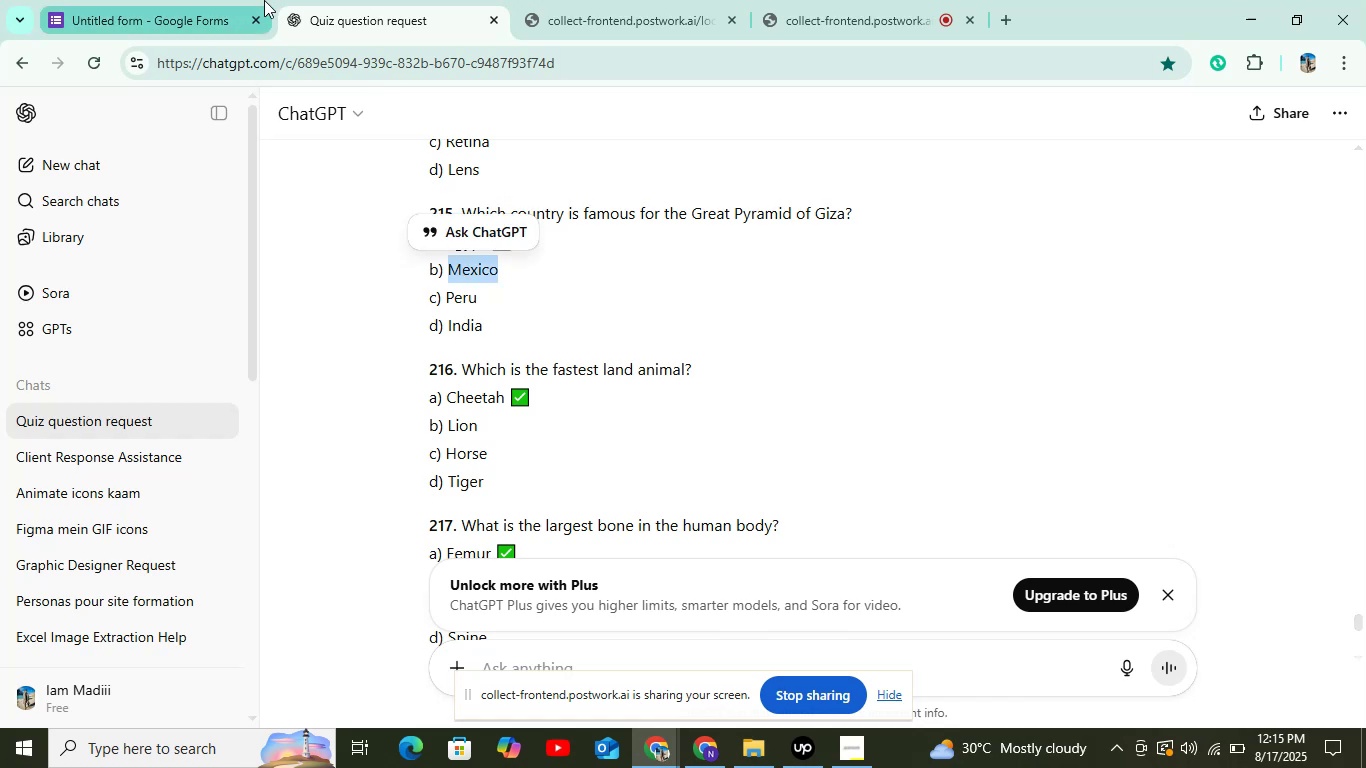 
left_click([214, 0])
 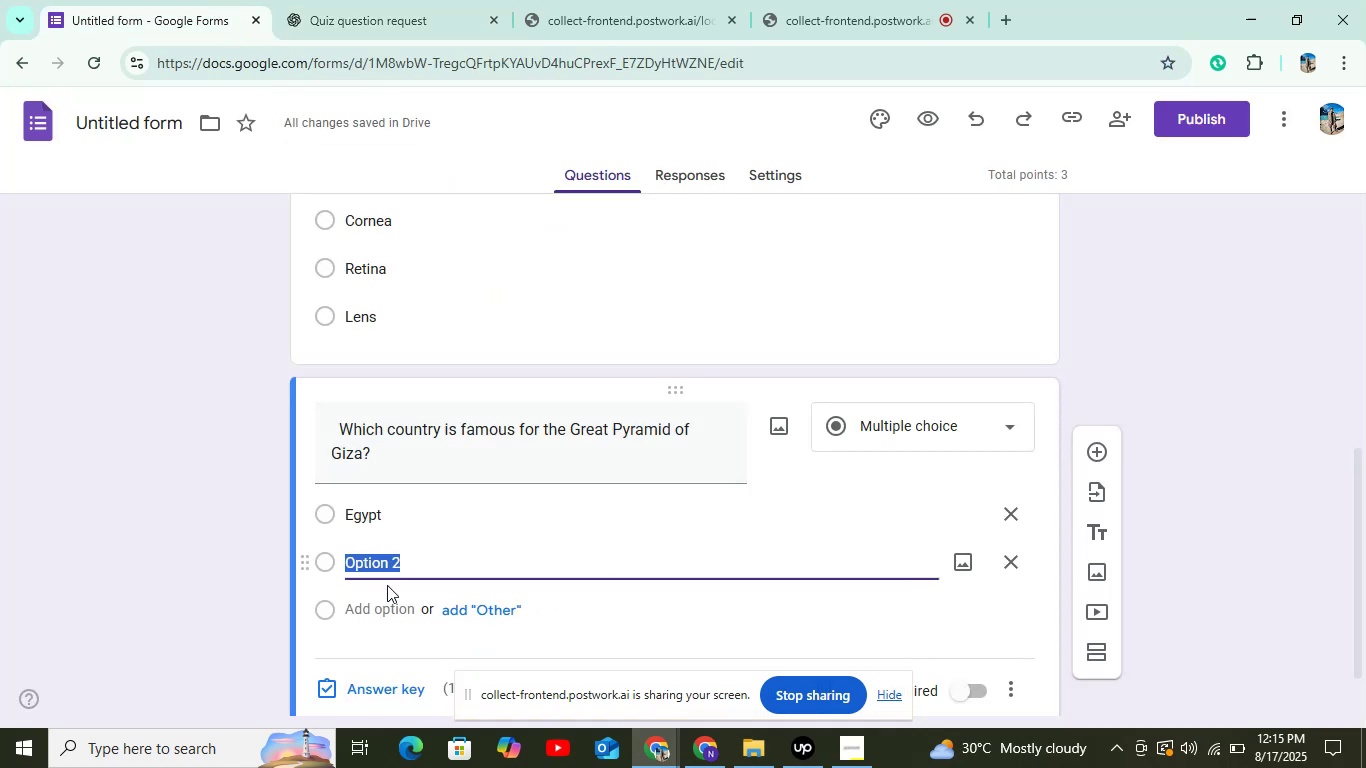 
key(Control+V)
 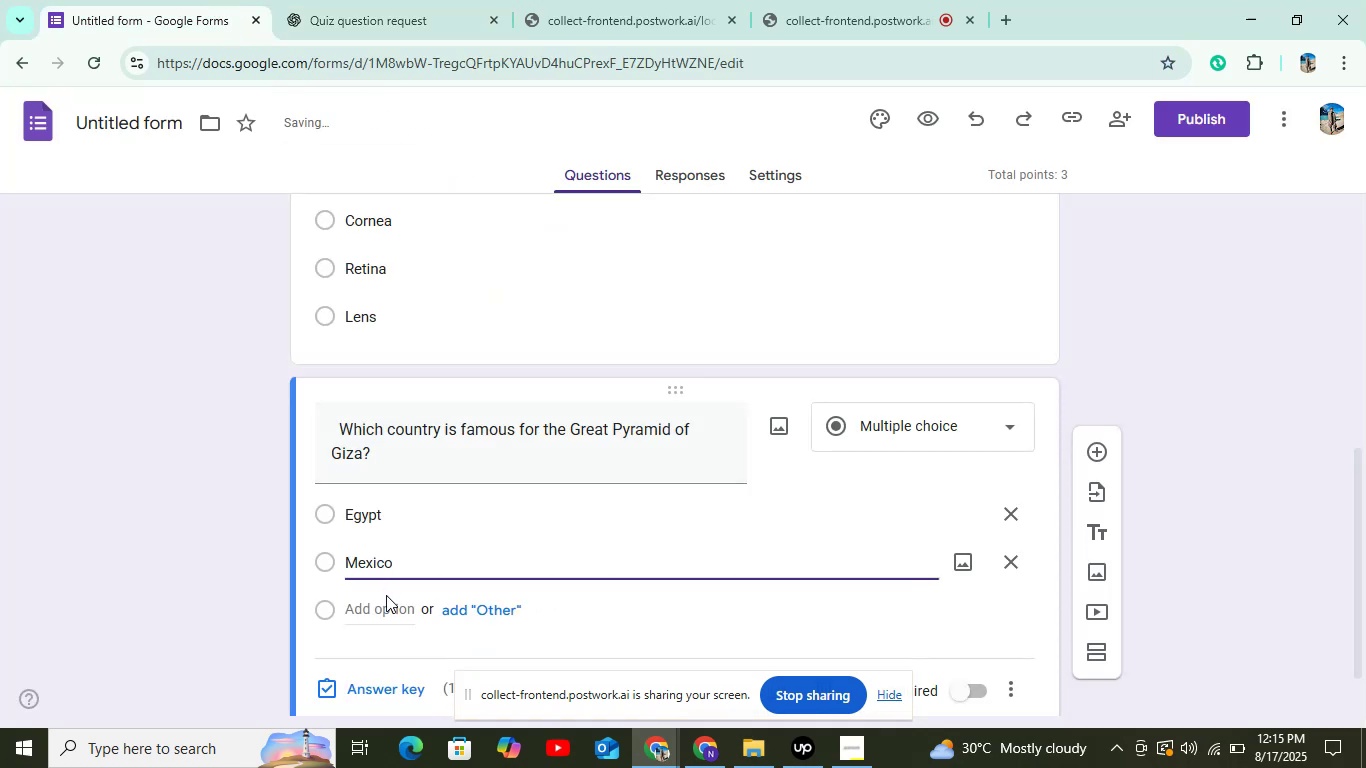 
left_click([386, 604])
 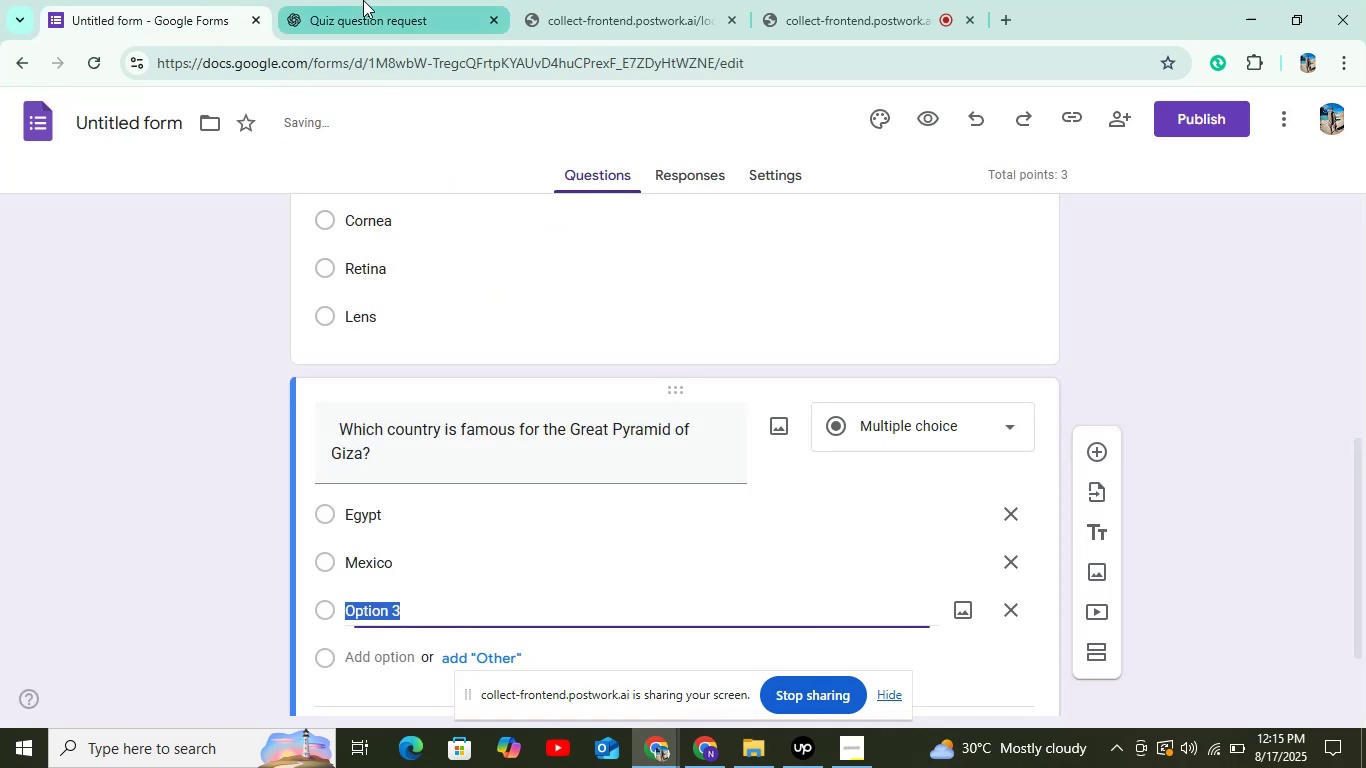 
left_click([363, 0])
 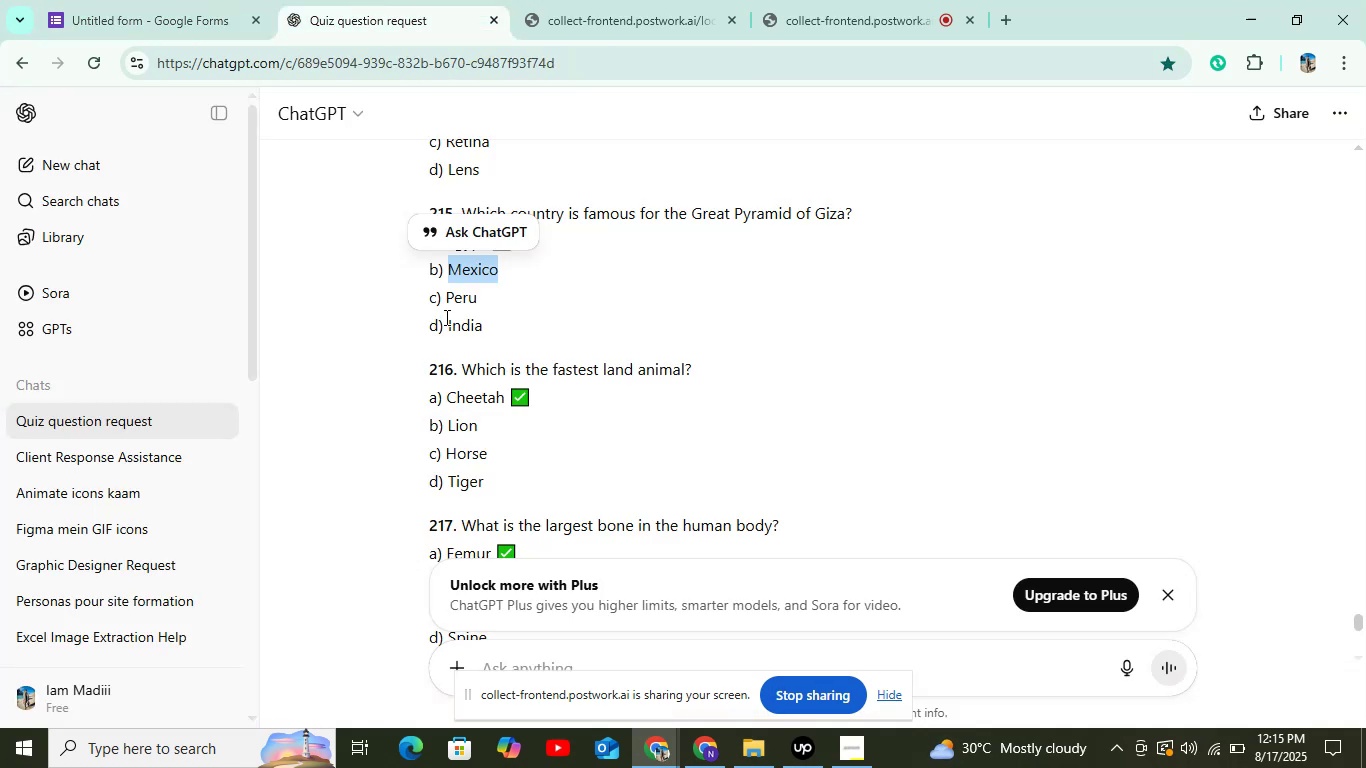 
double_click([457, 296])
 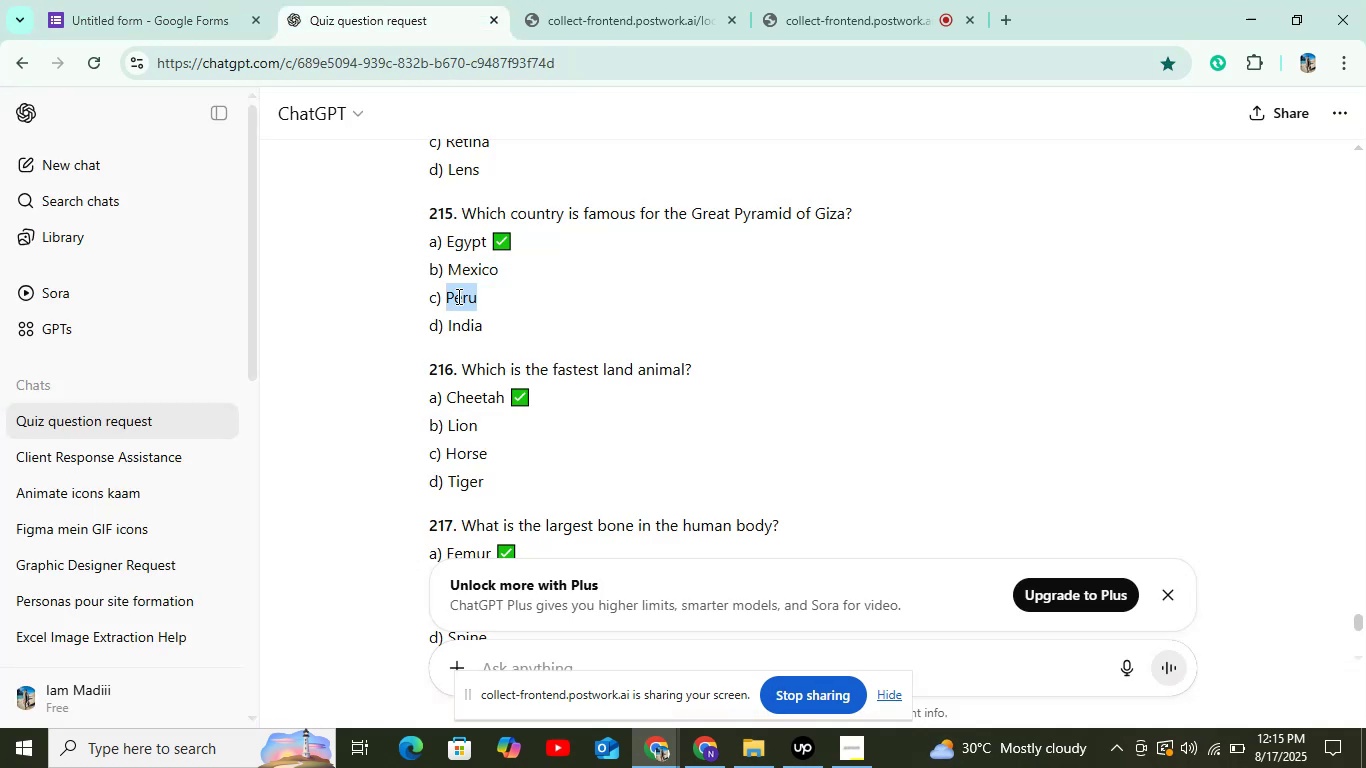 
key(Control+C)
 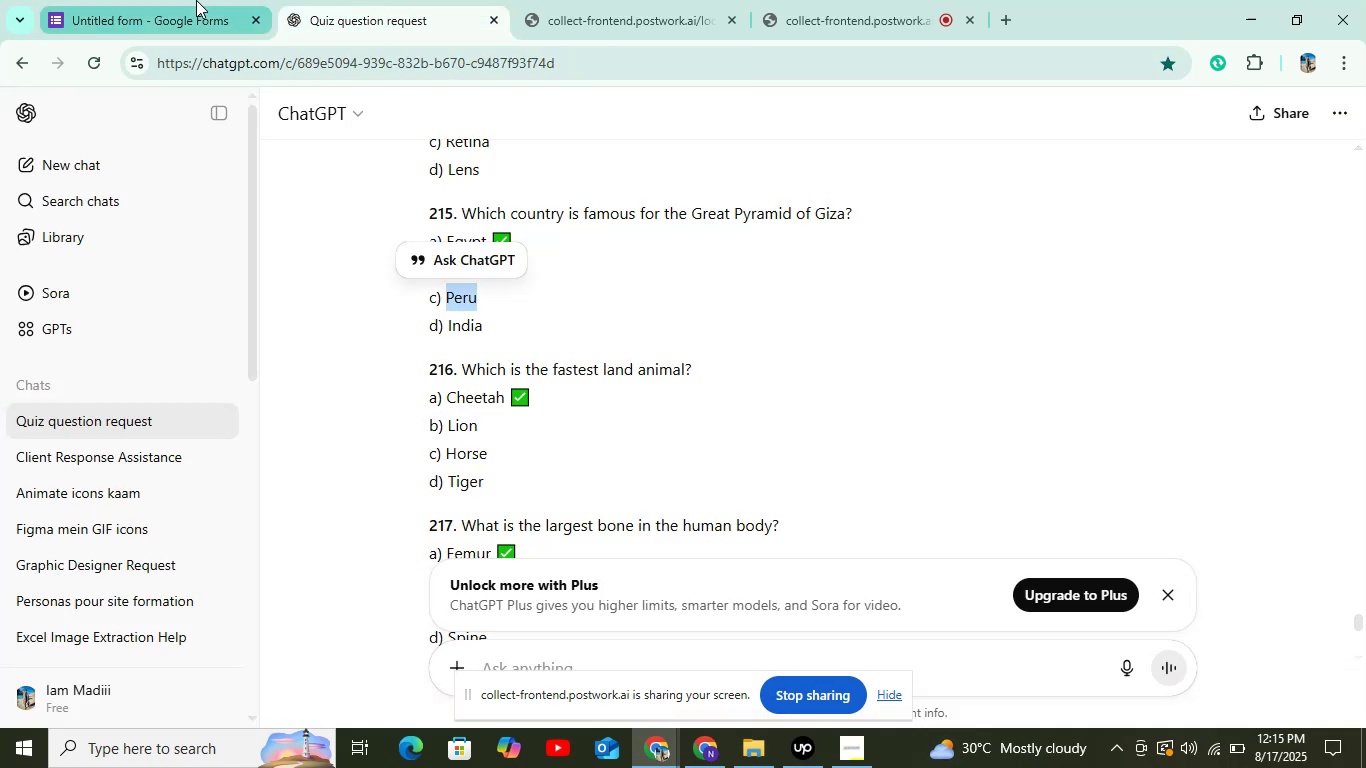 
left_click([195, 0])
 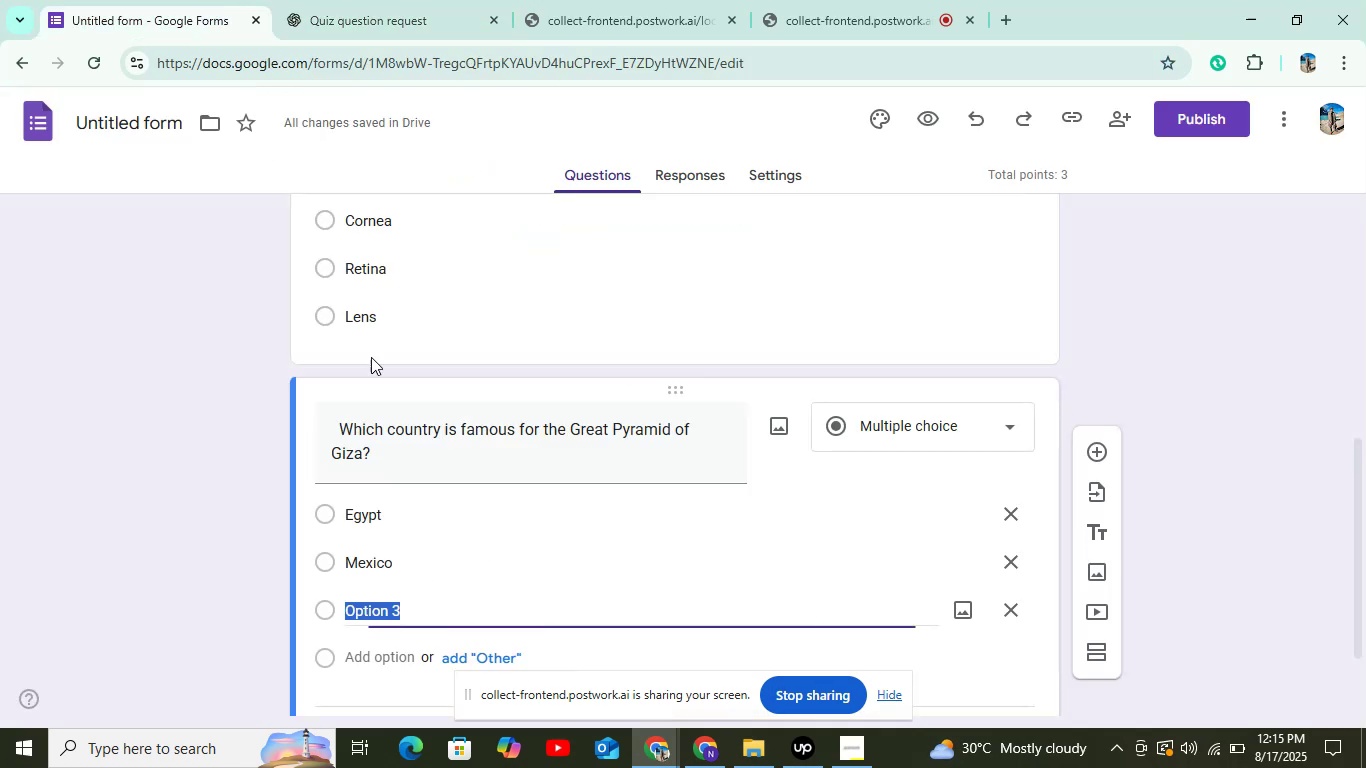 
key(Control+V)
 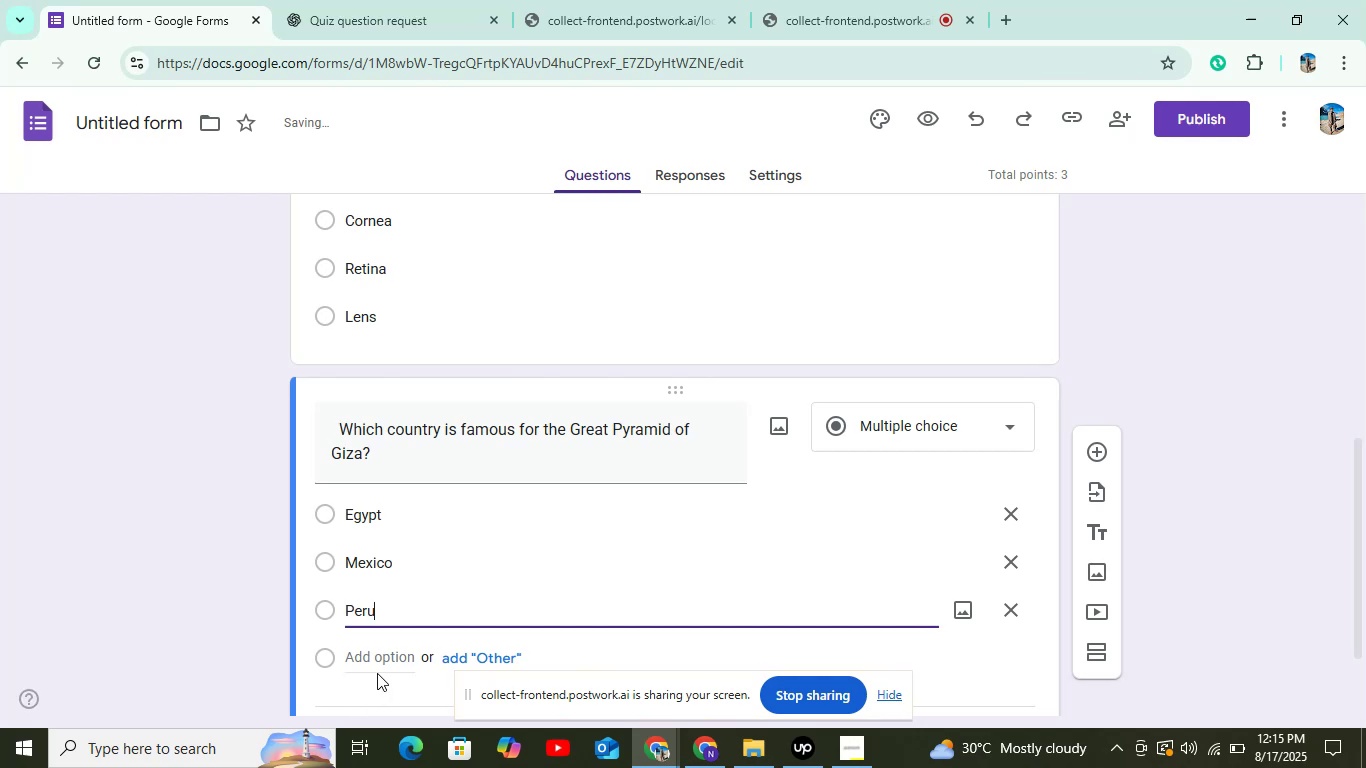 
left_click([379, 662])
 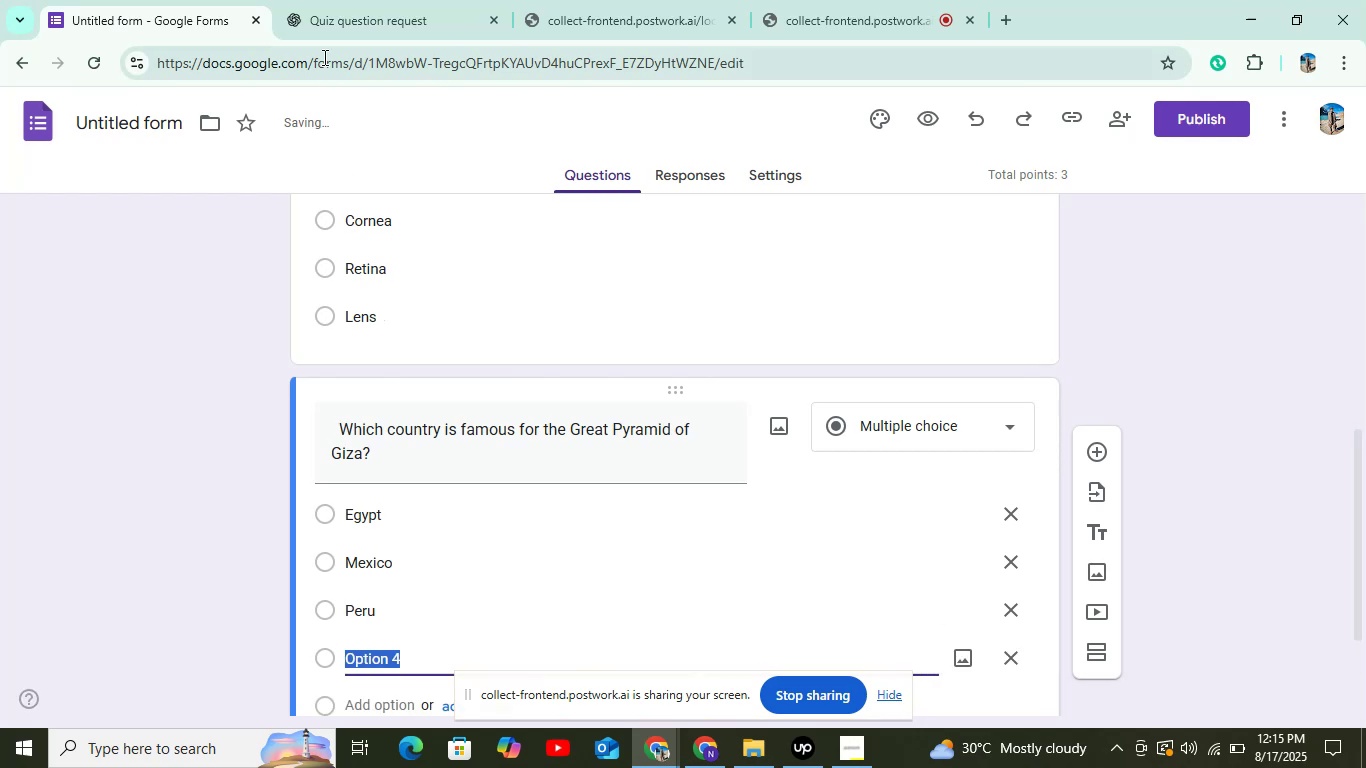 
left_click([319, 27])
 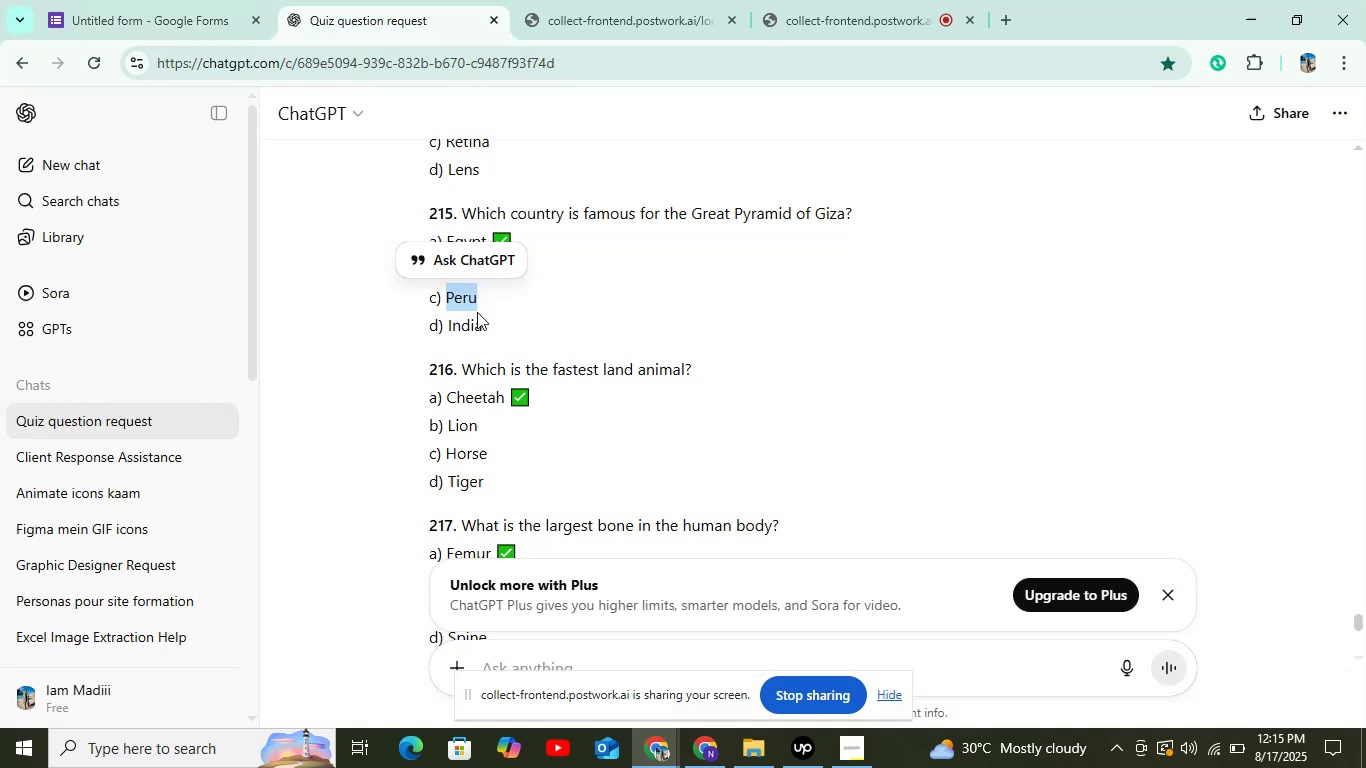 
scroll: coordinate [500, 340], scroll_direction: none, amount: 0.0
 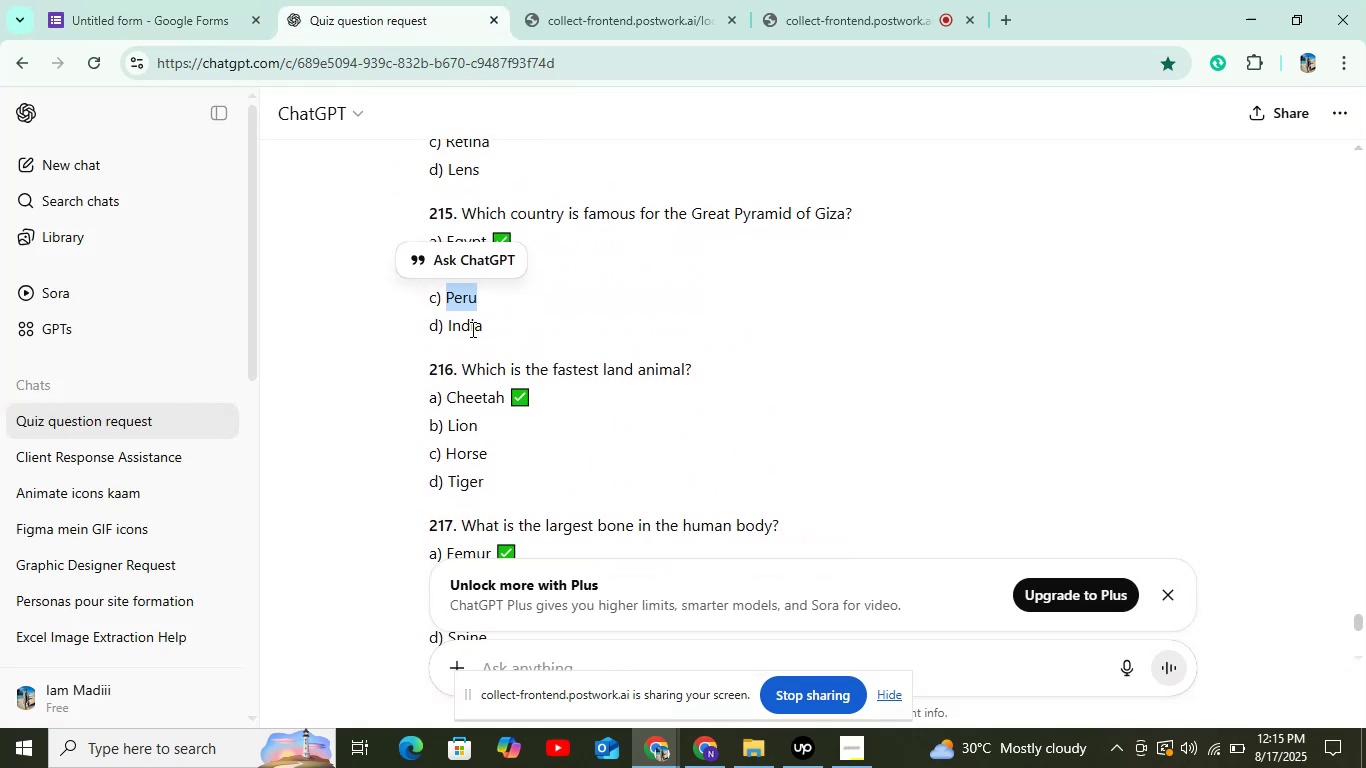 
double_click([471, 329])
 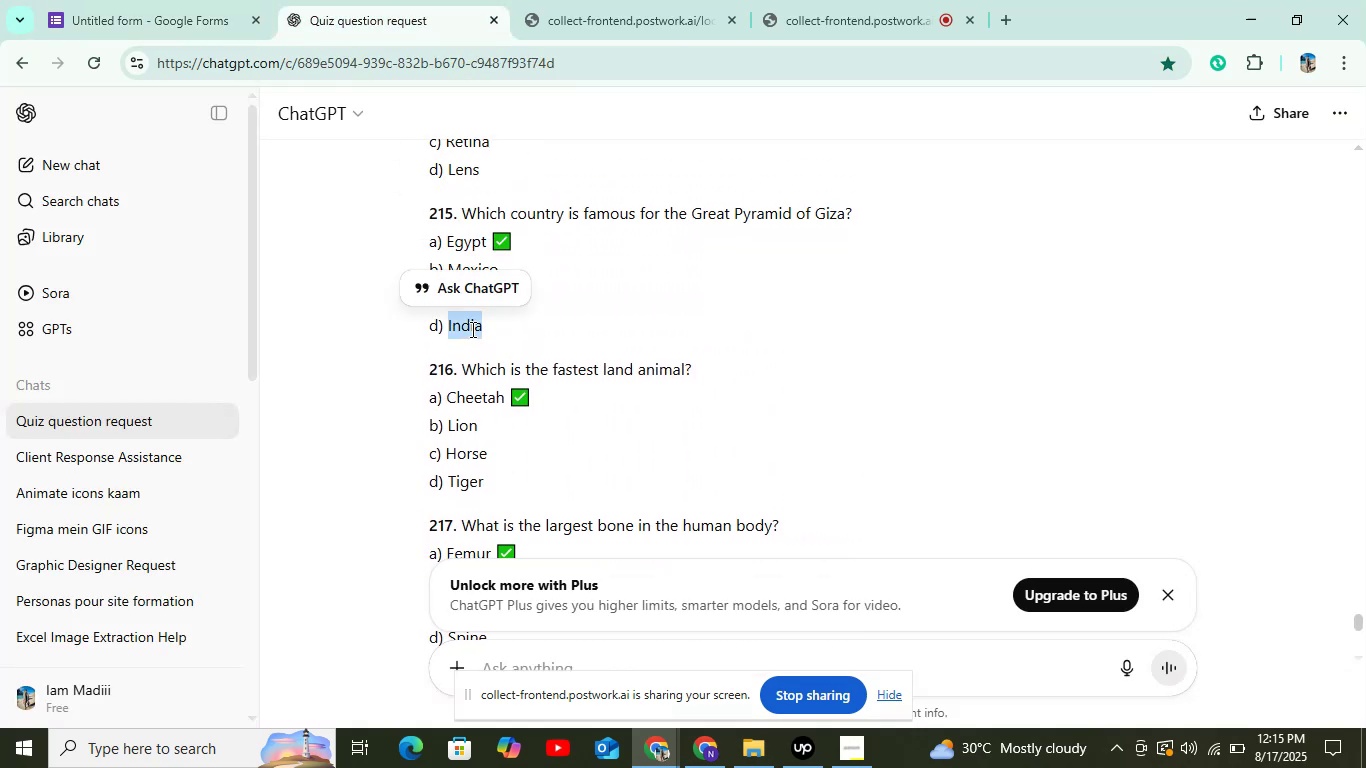 
key(Control+C)
 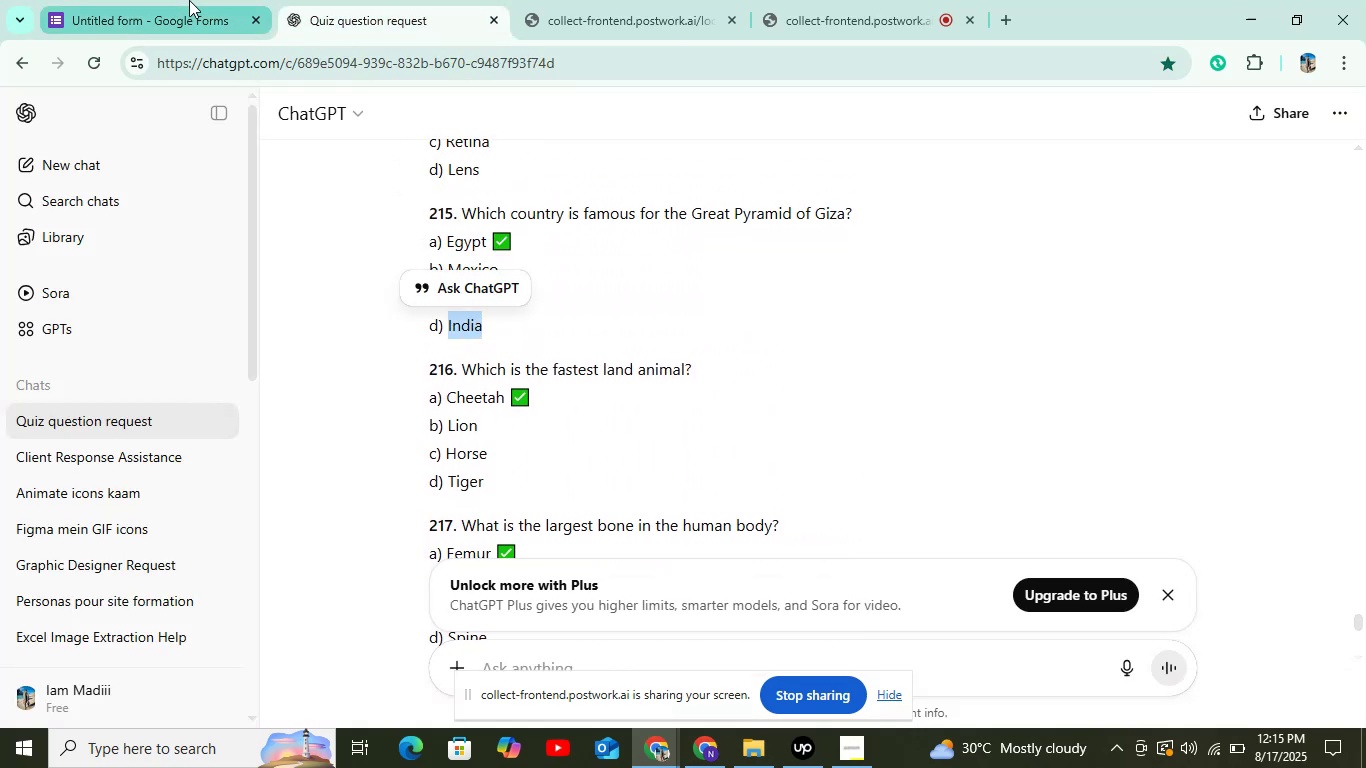 
left_click([189, 1])
 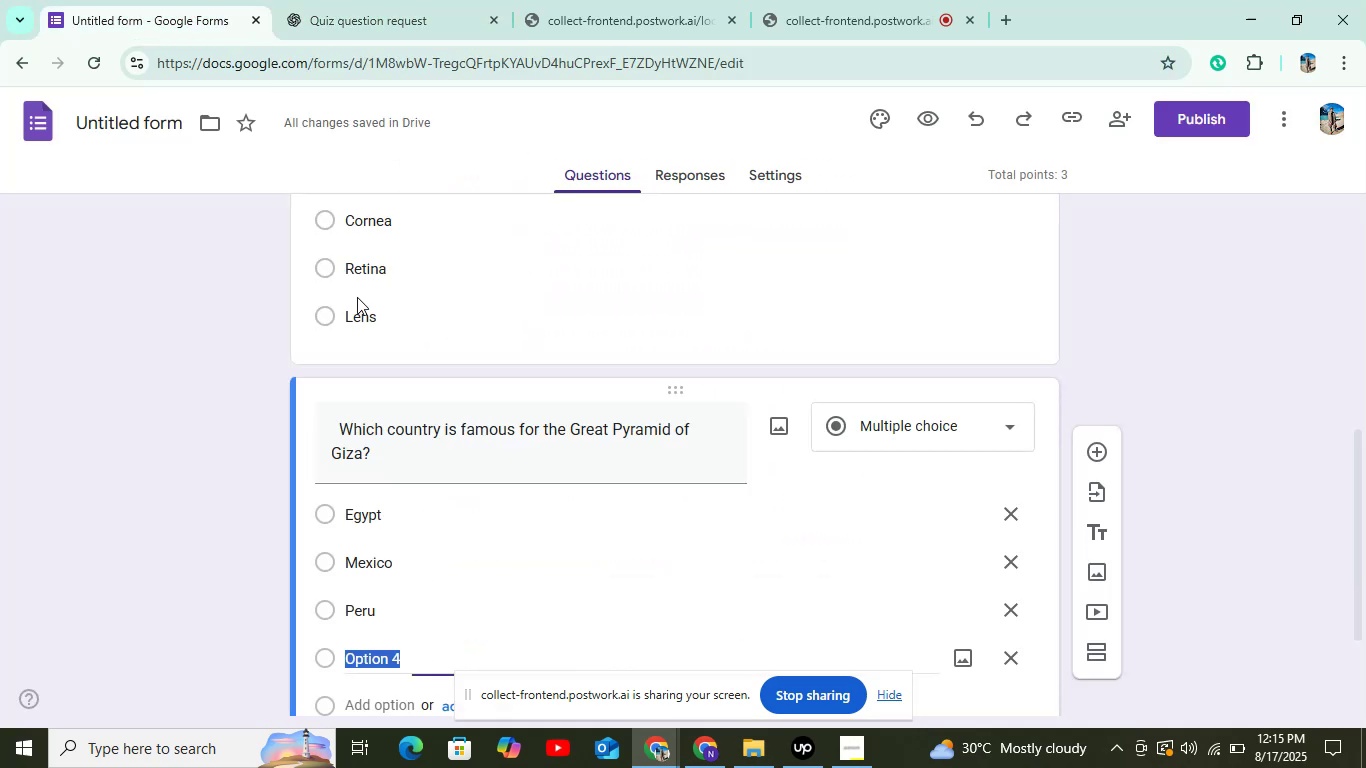 
key(Control+V)
 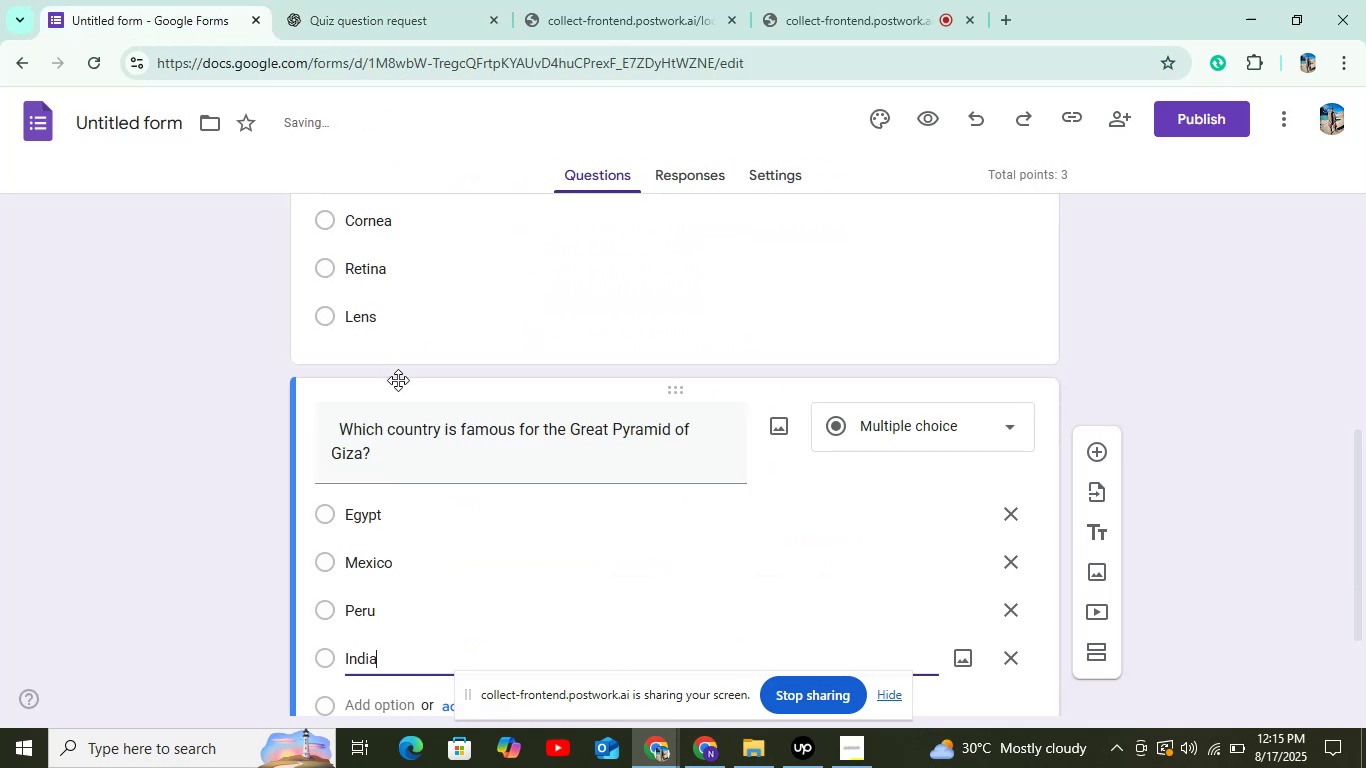 
scroll: coordinate [416, 465], scroll_direction: down, amount: 3.0
 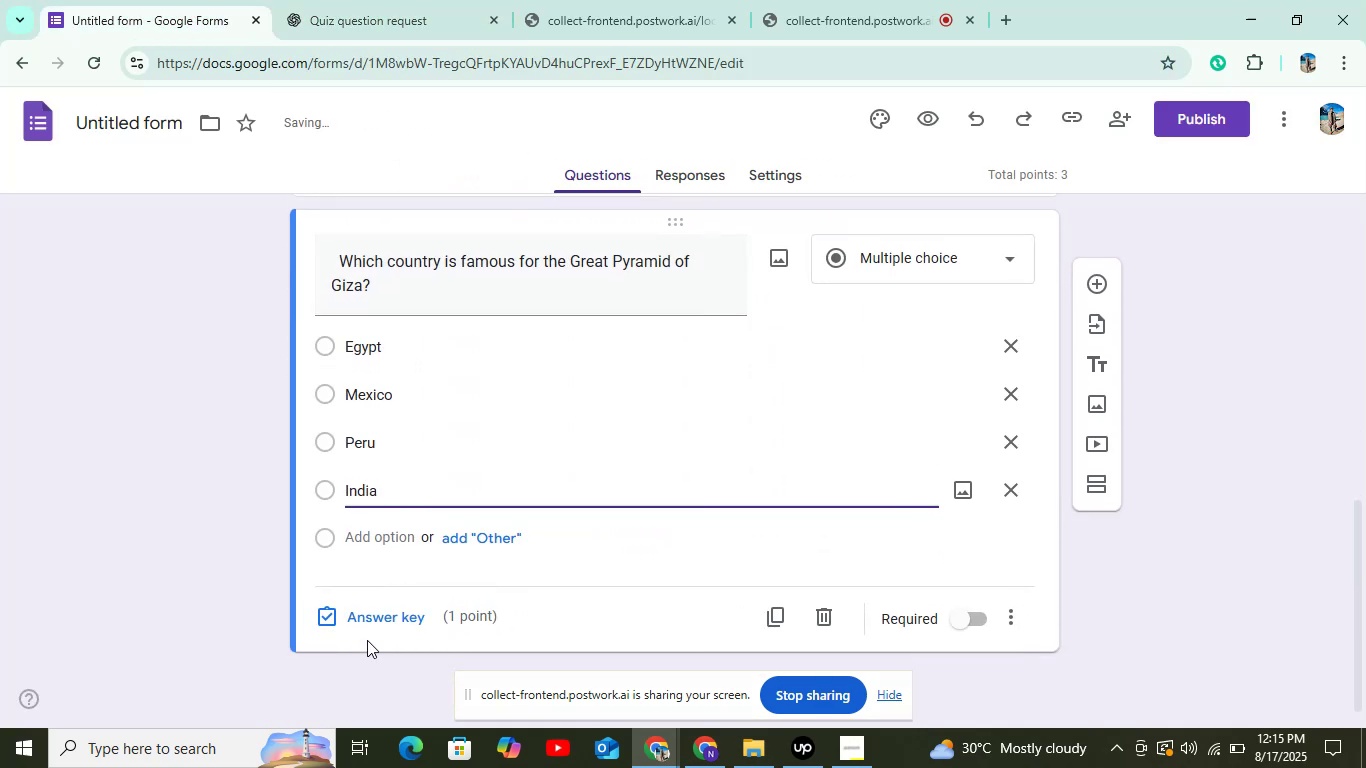 
left_click([370, 619])
 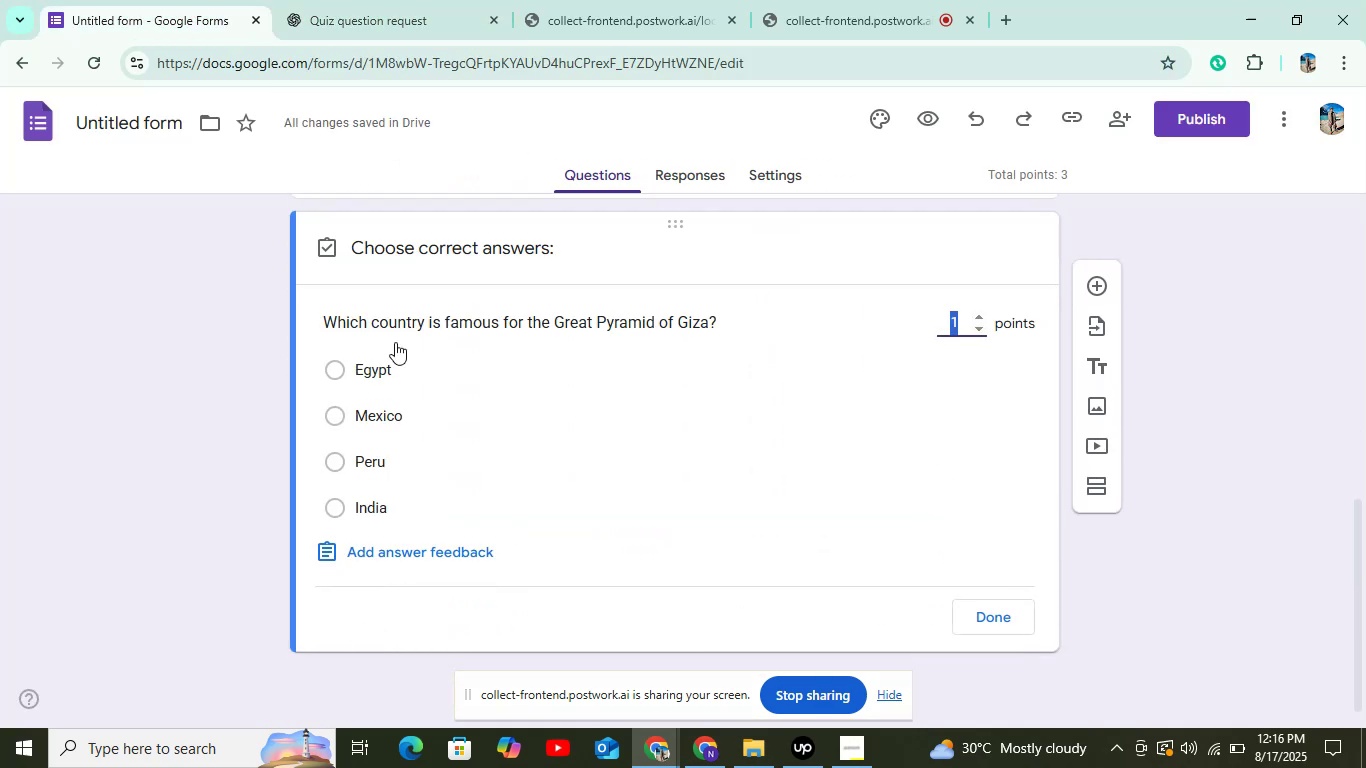 
left_click([396, 340])
 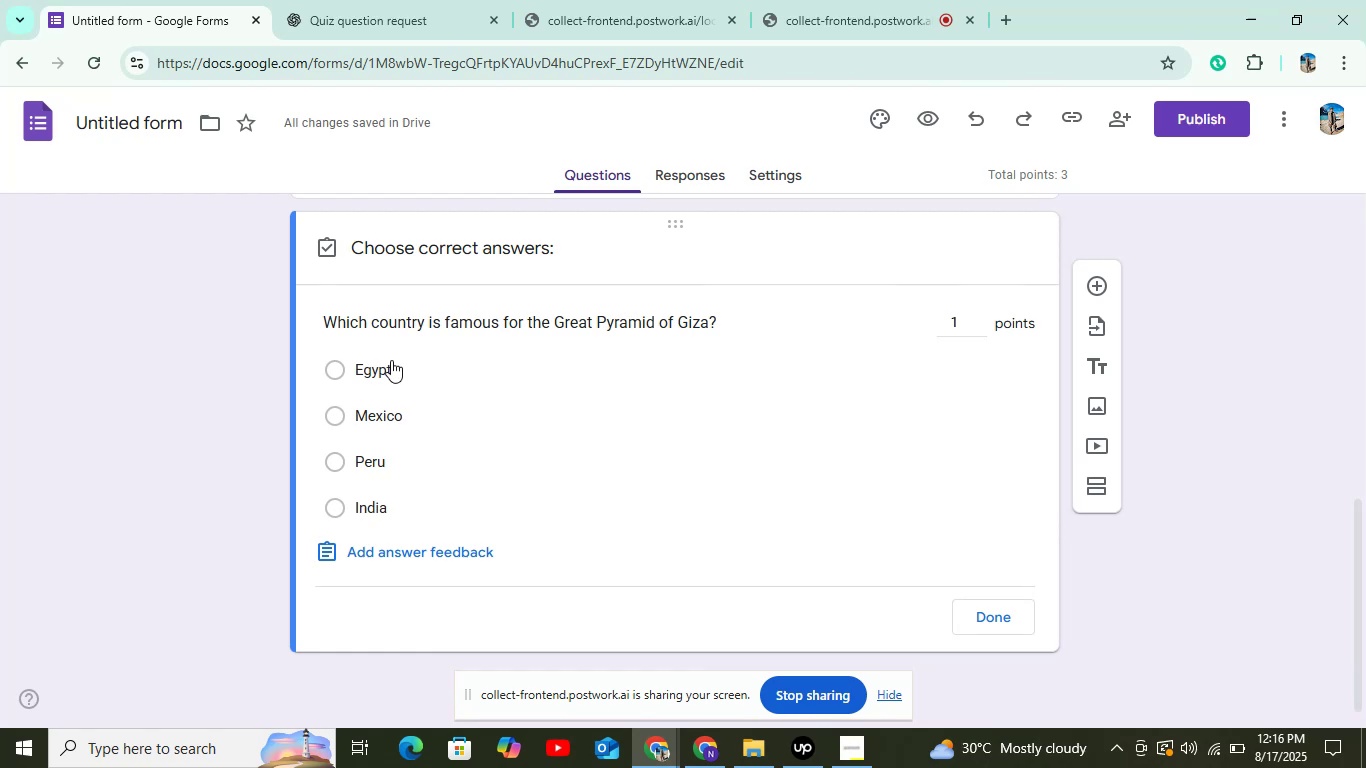 
left_click([383, 363])
 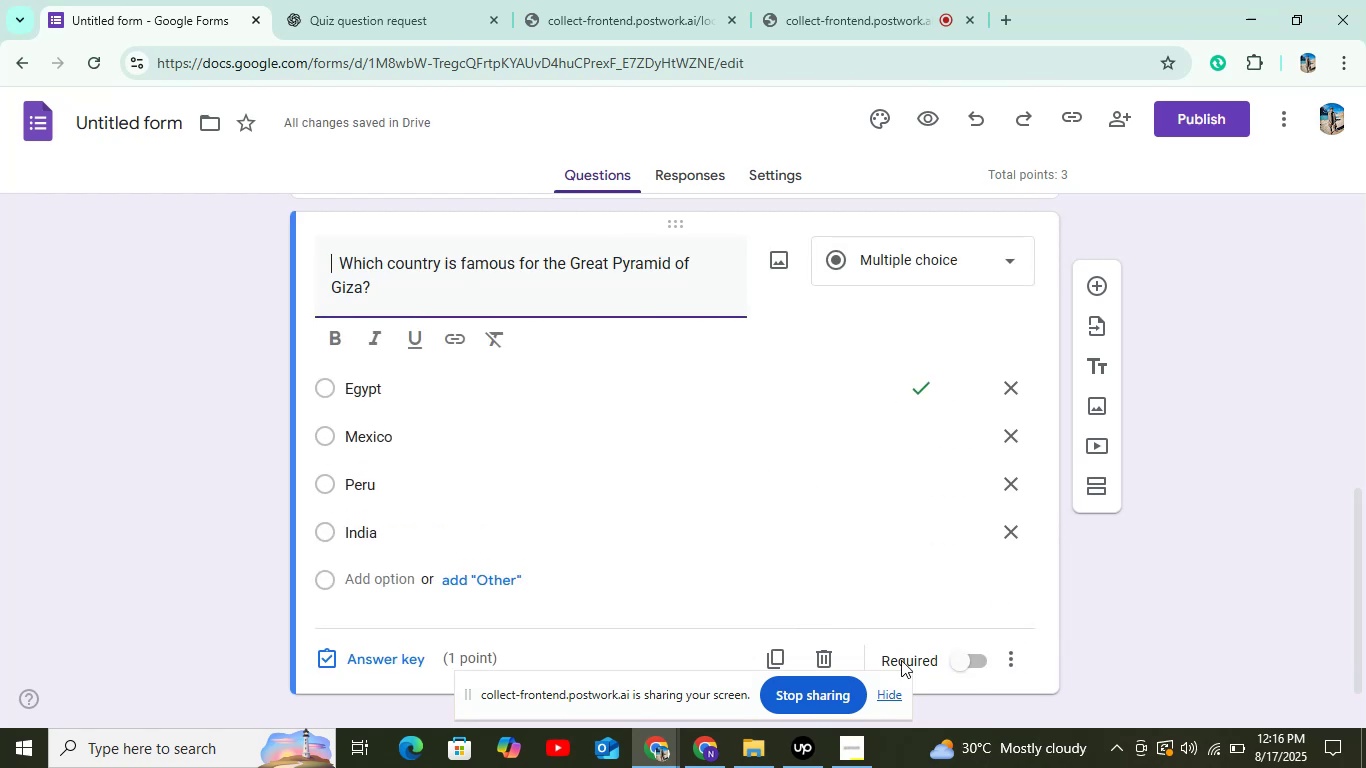 
left_click([1093, 292])
 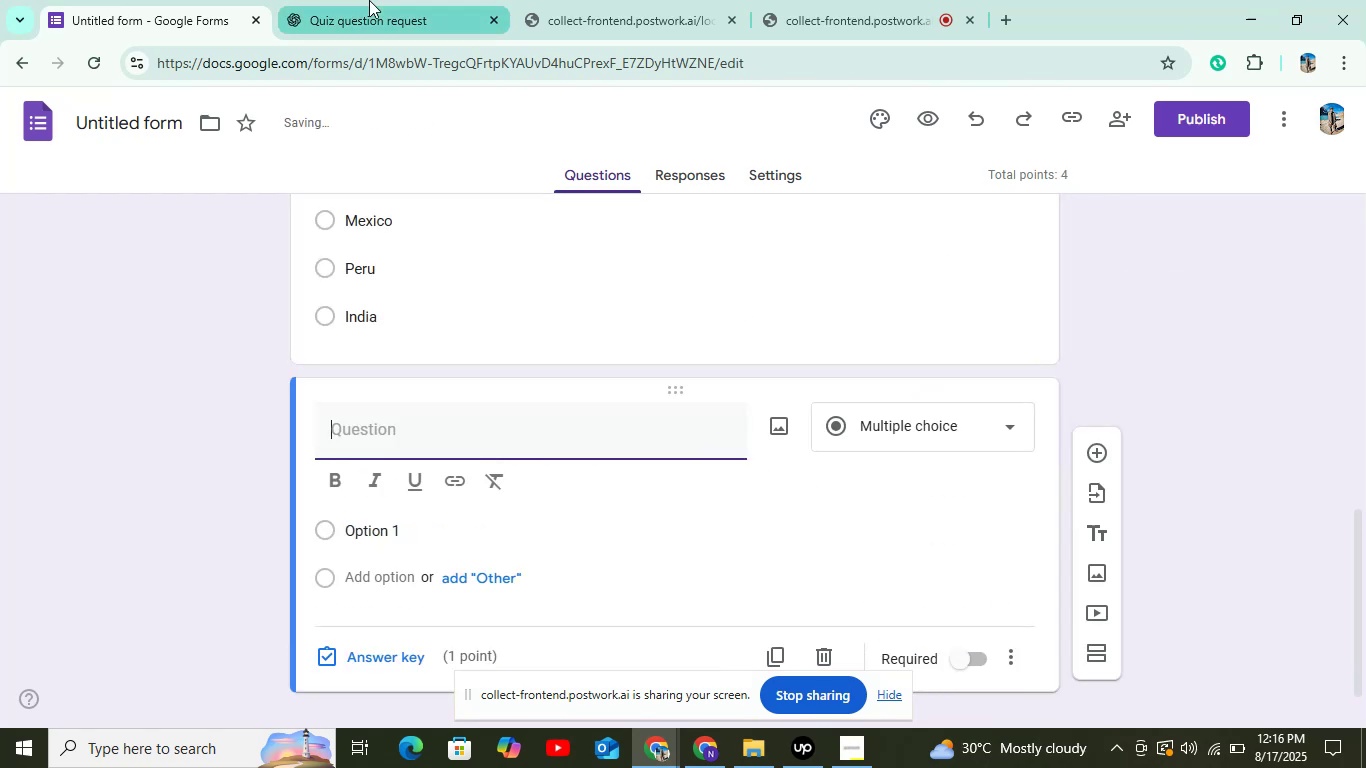 
left_click([369, 0])
 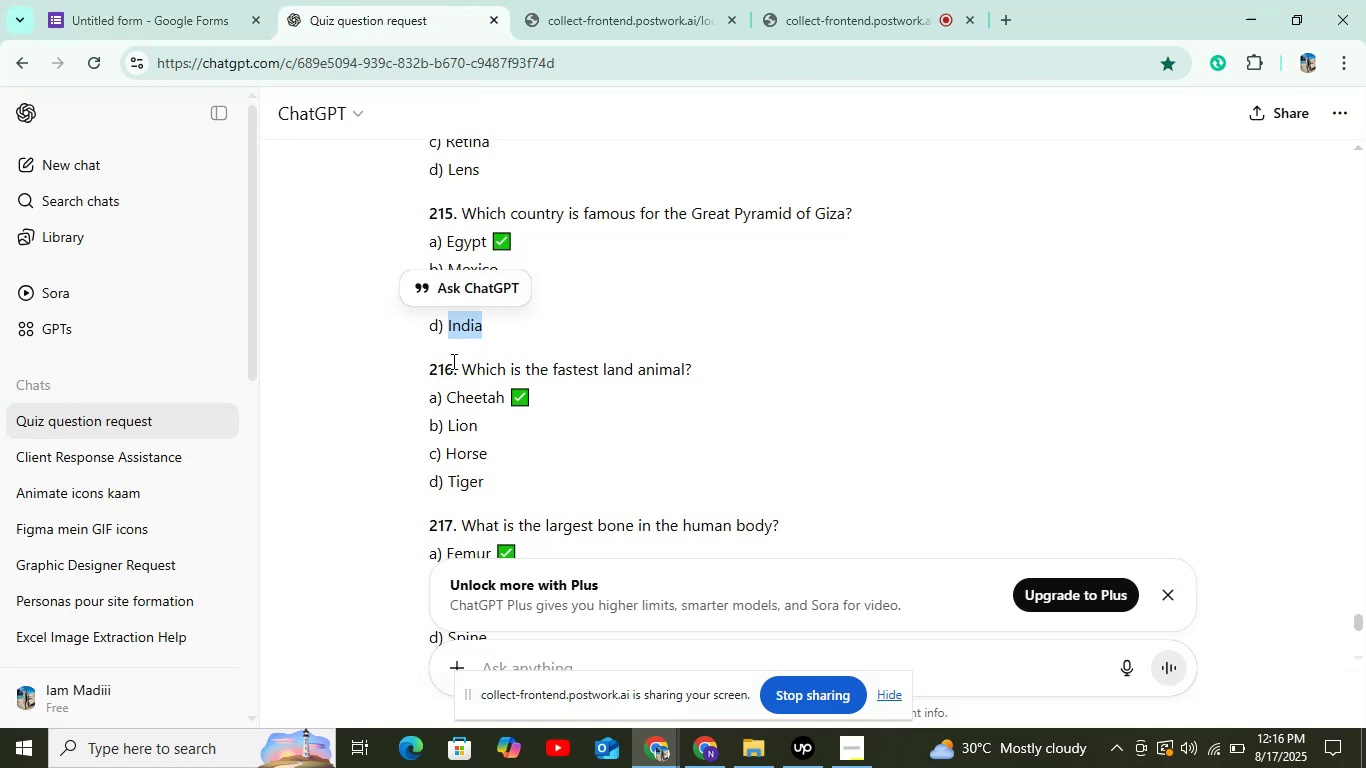 
double_click([485, 360])
 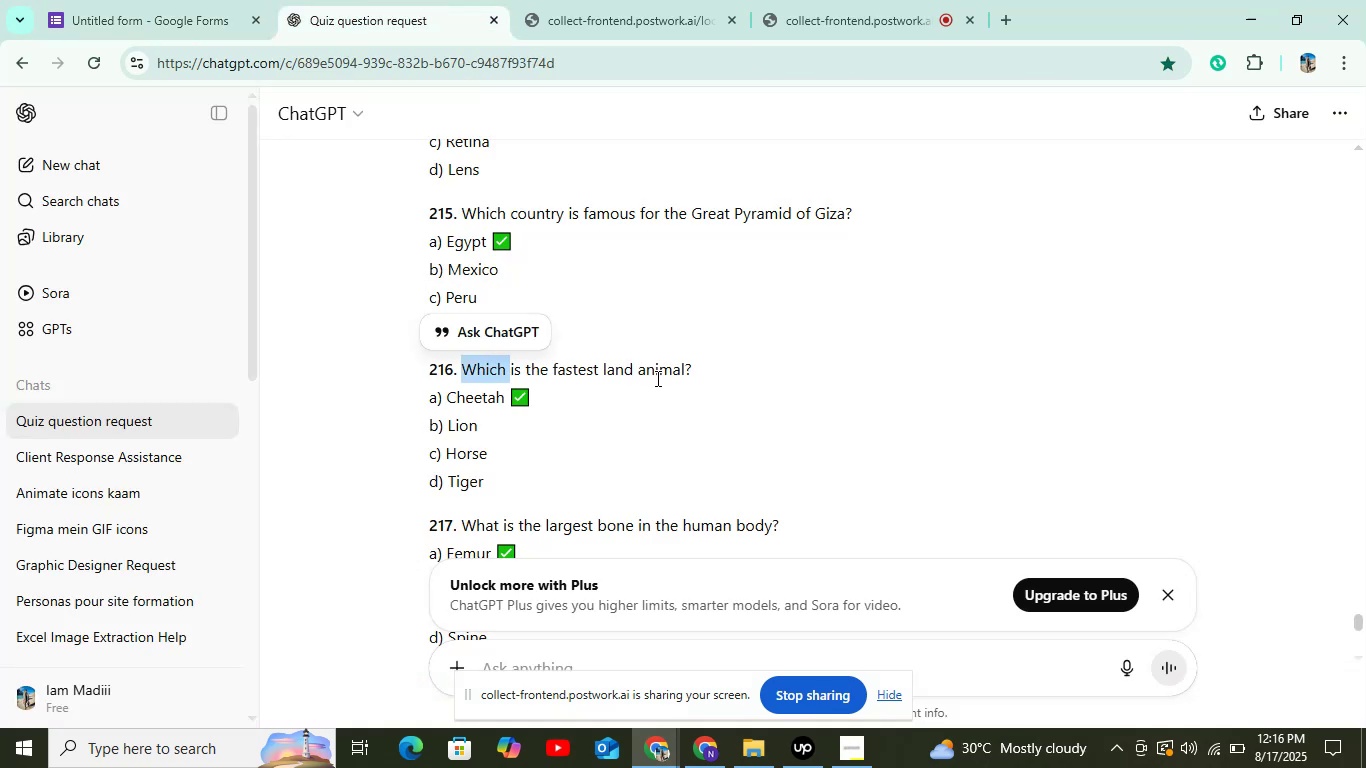 
double_click([656, 378])
 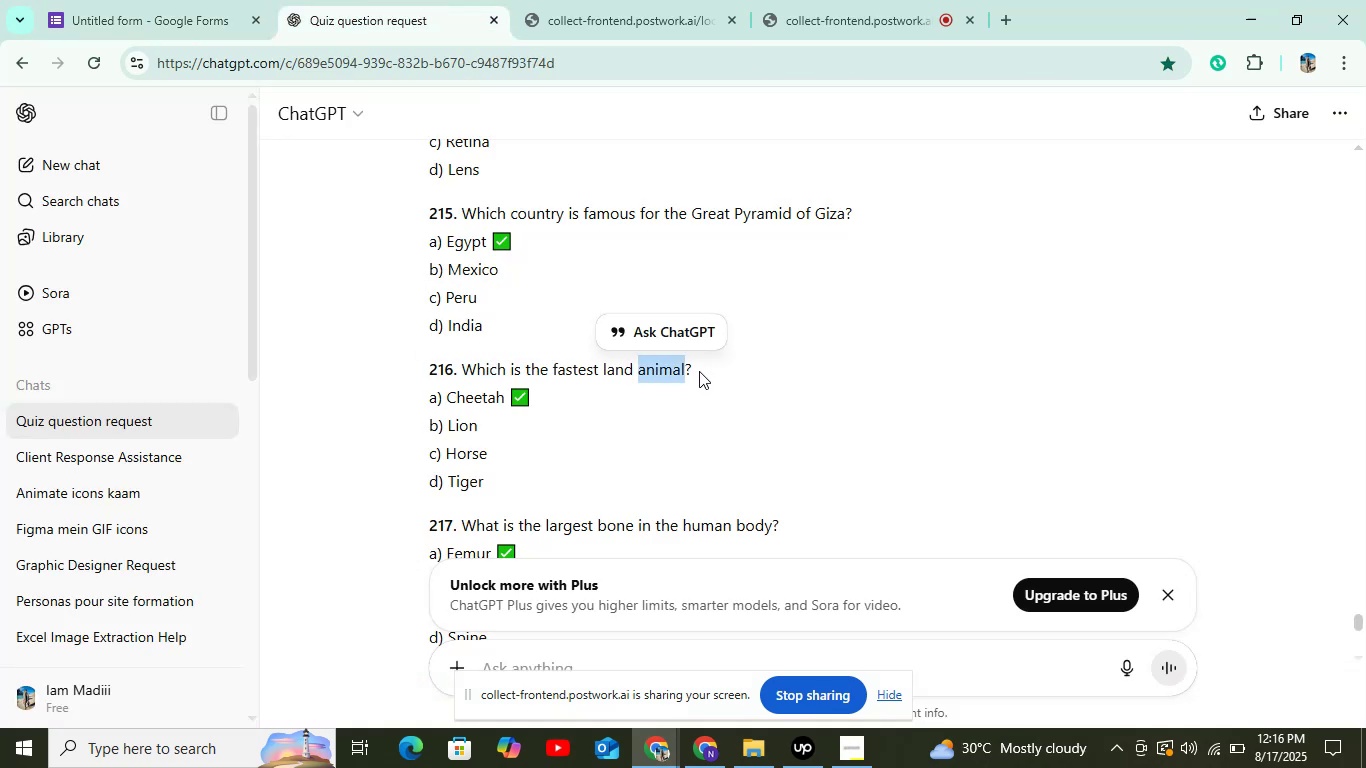 
left_click_drag(start_coordinate=[691, 371], to_coordinate=[462, 355])
 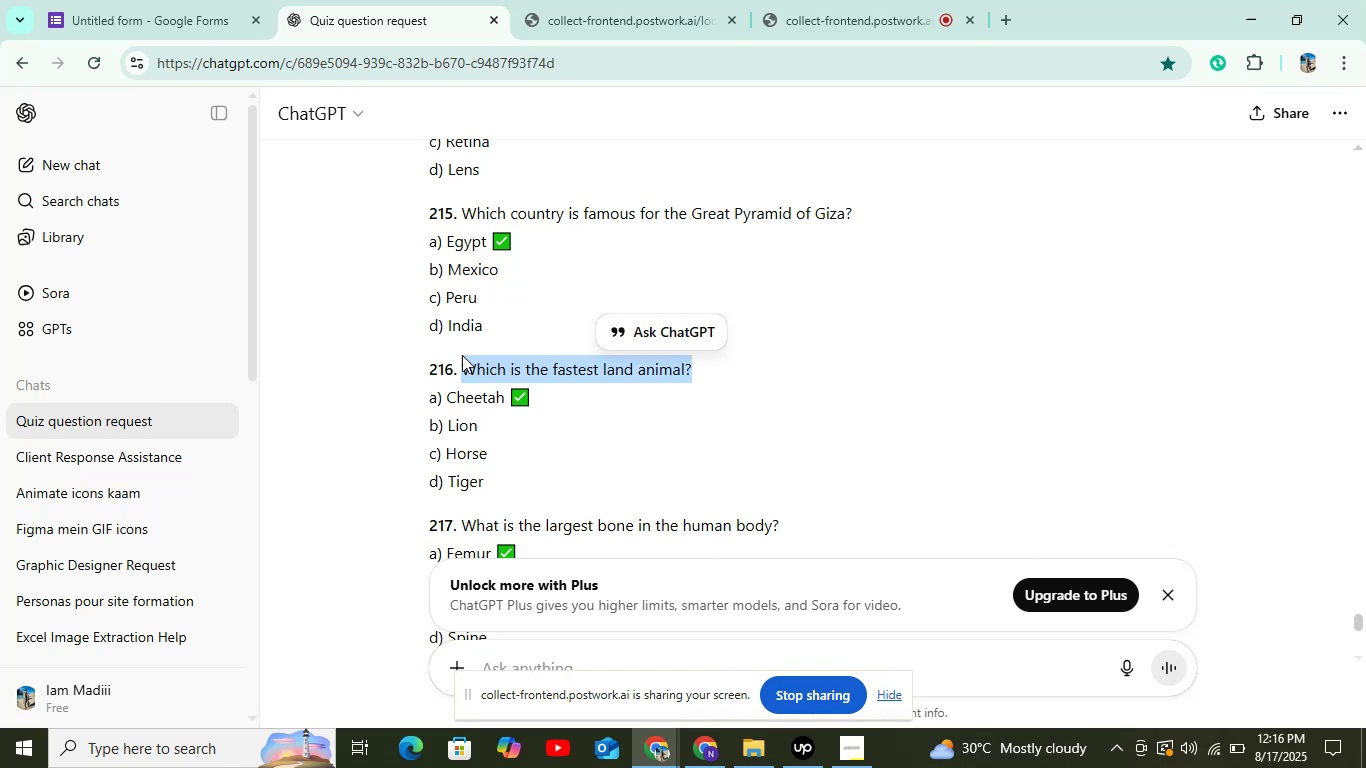 
hold_key(key=ControlLeft, duration=0.79)
 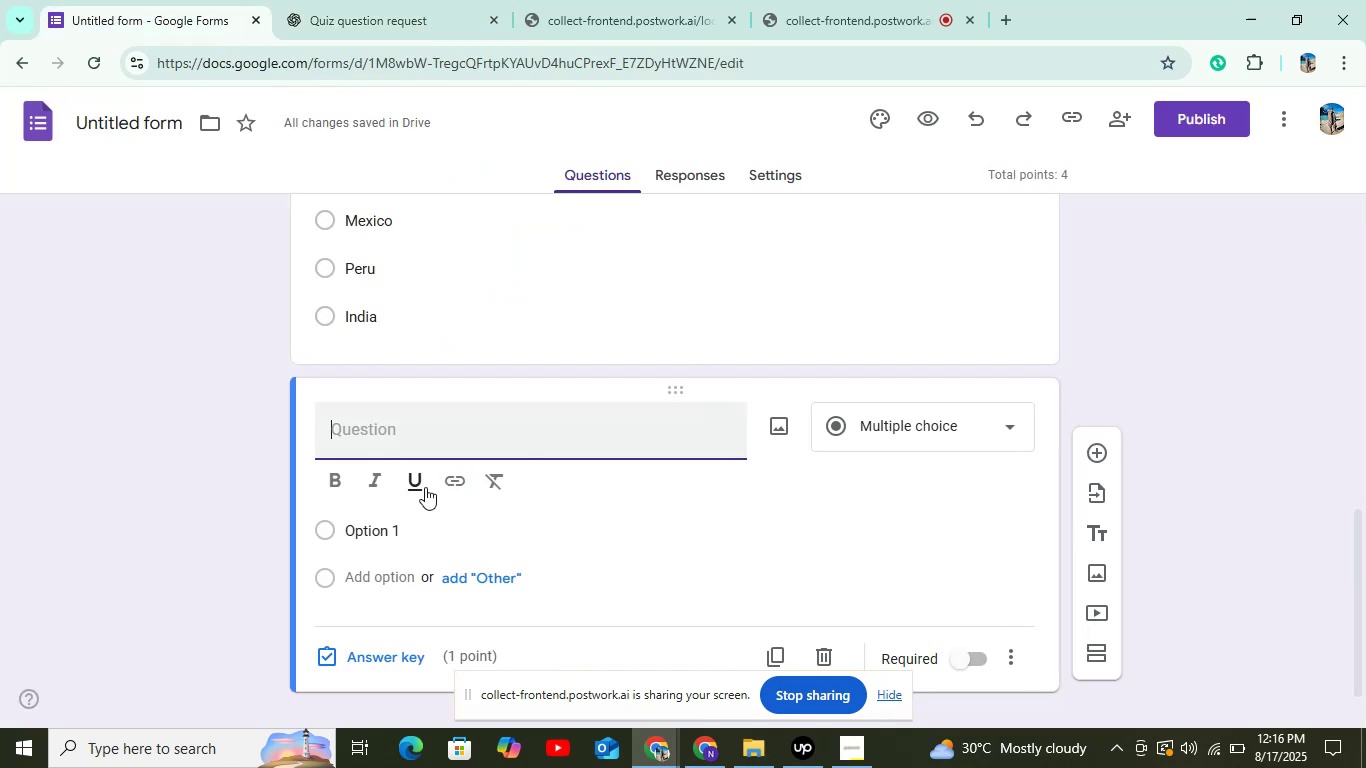 
hold_key(key=C, duration=0.4)
 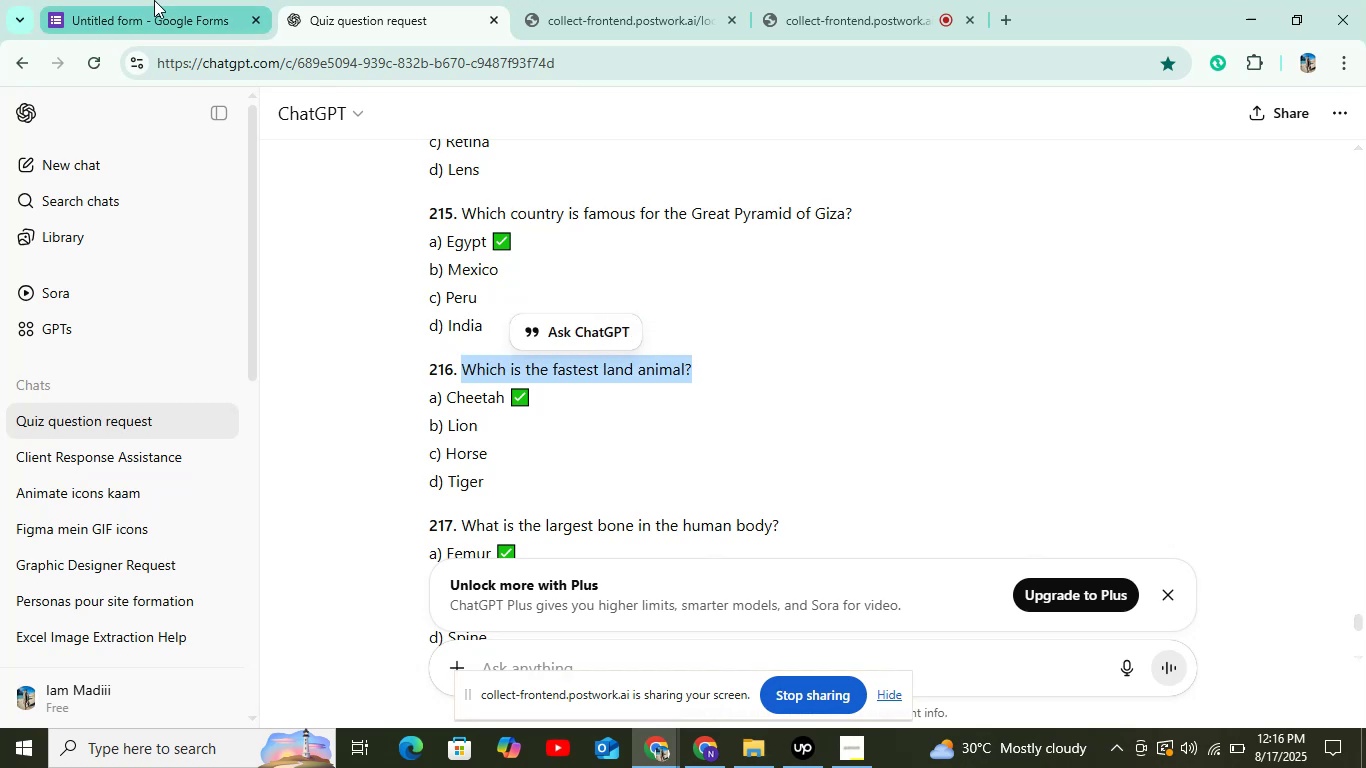 
left_click([154, 0])
 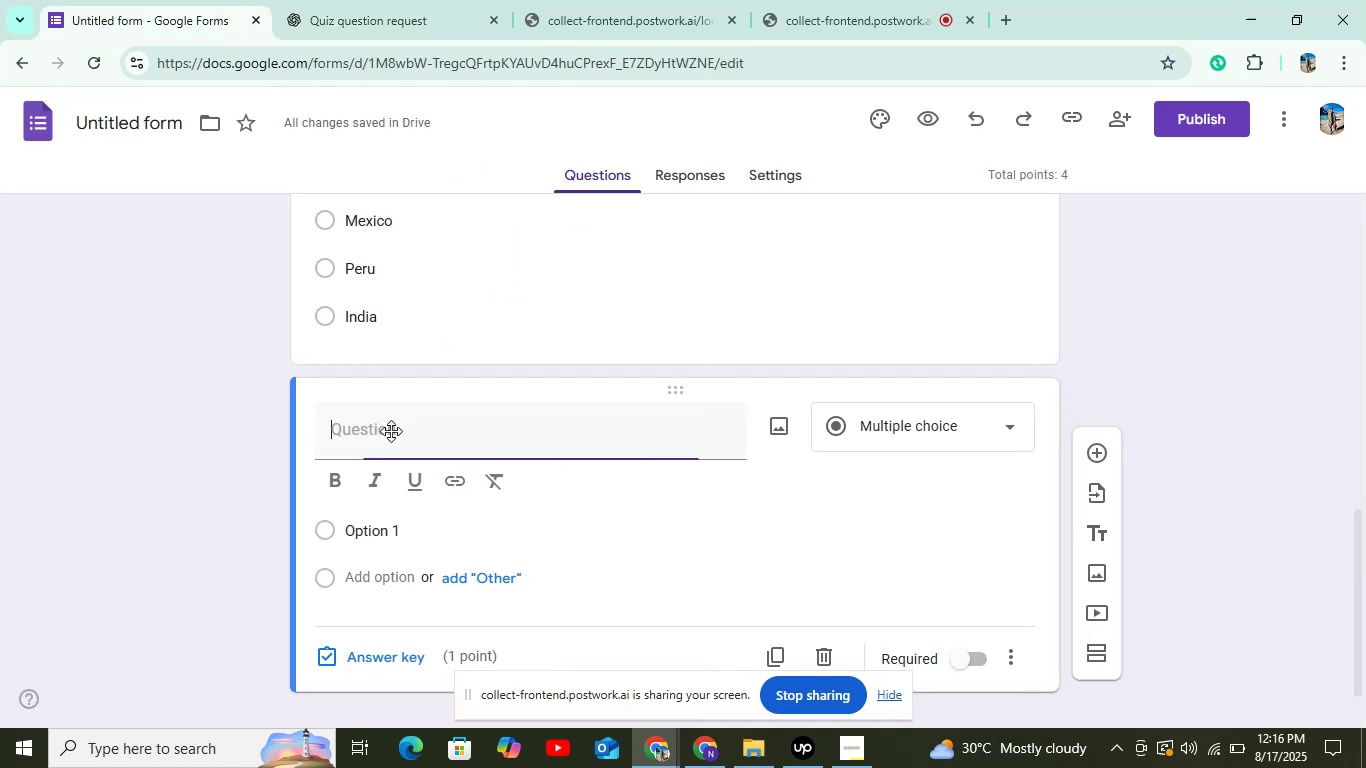 
key(Control+V)
 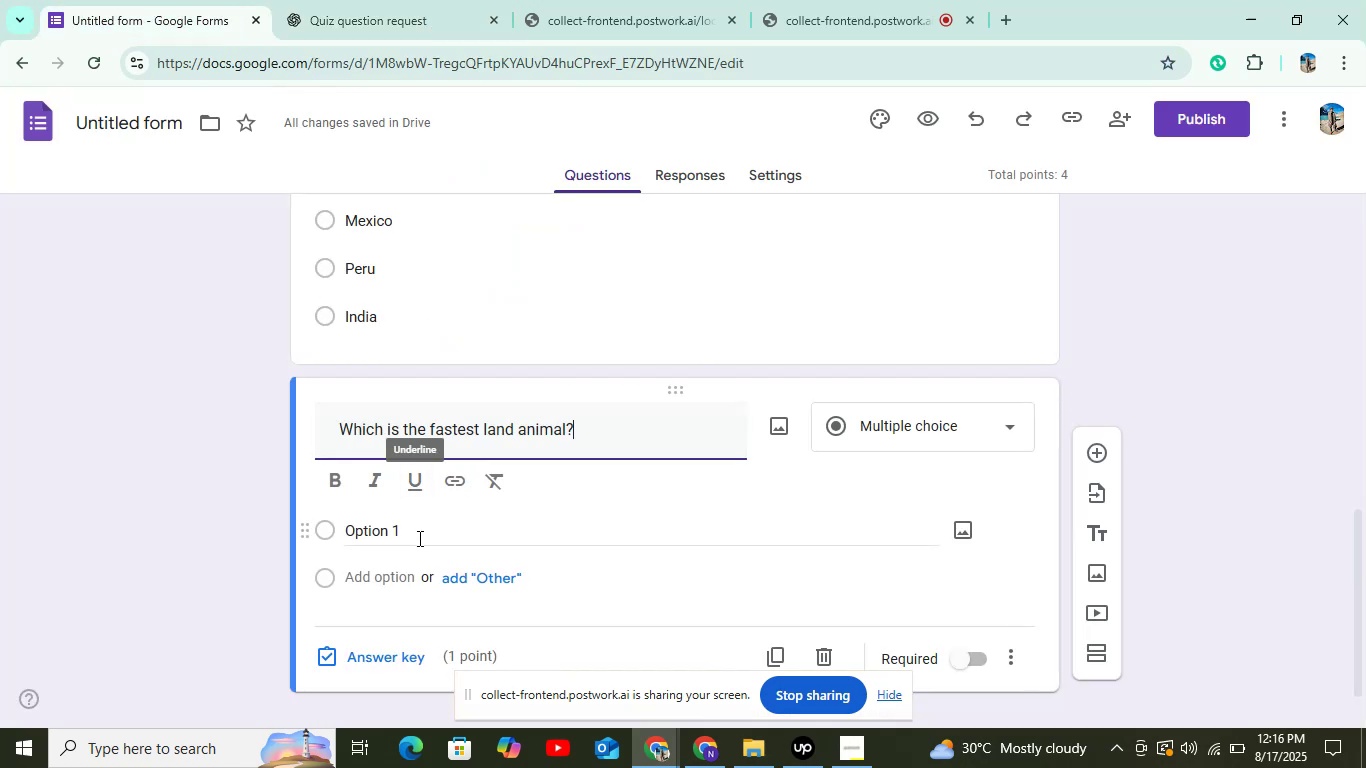 
left_click([418, 538])
 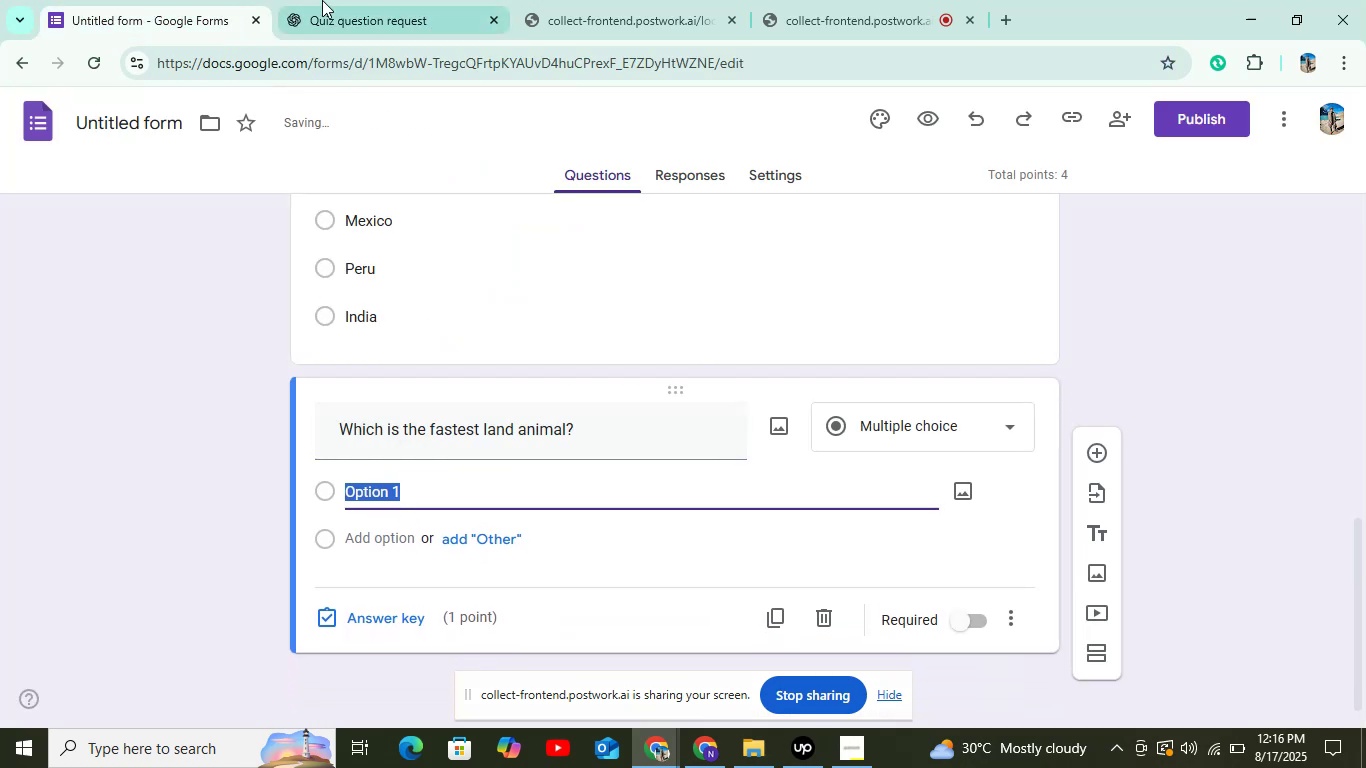 
left_click([322, 0])
 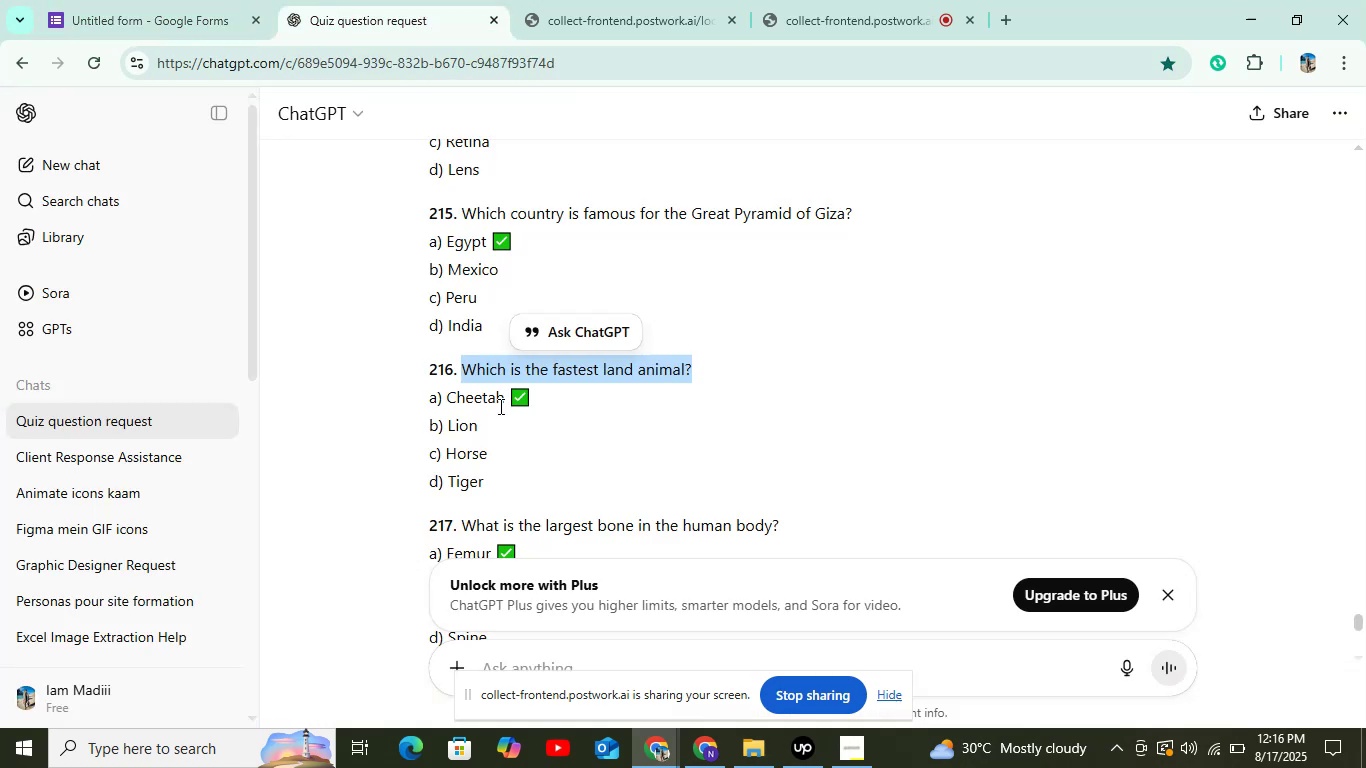 
double_click([489, 394])
 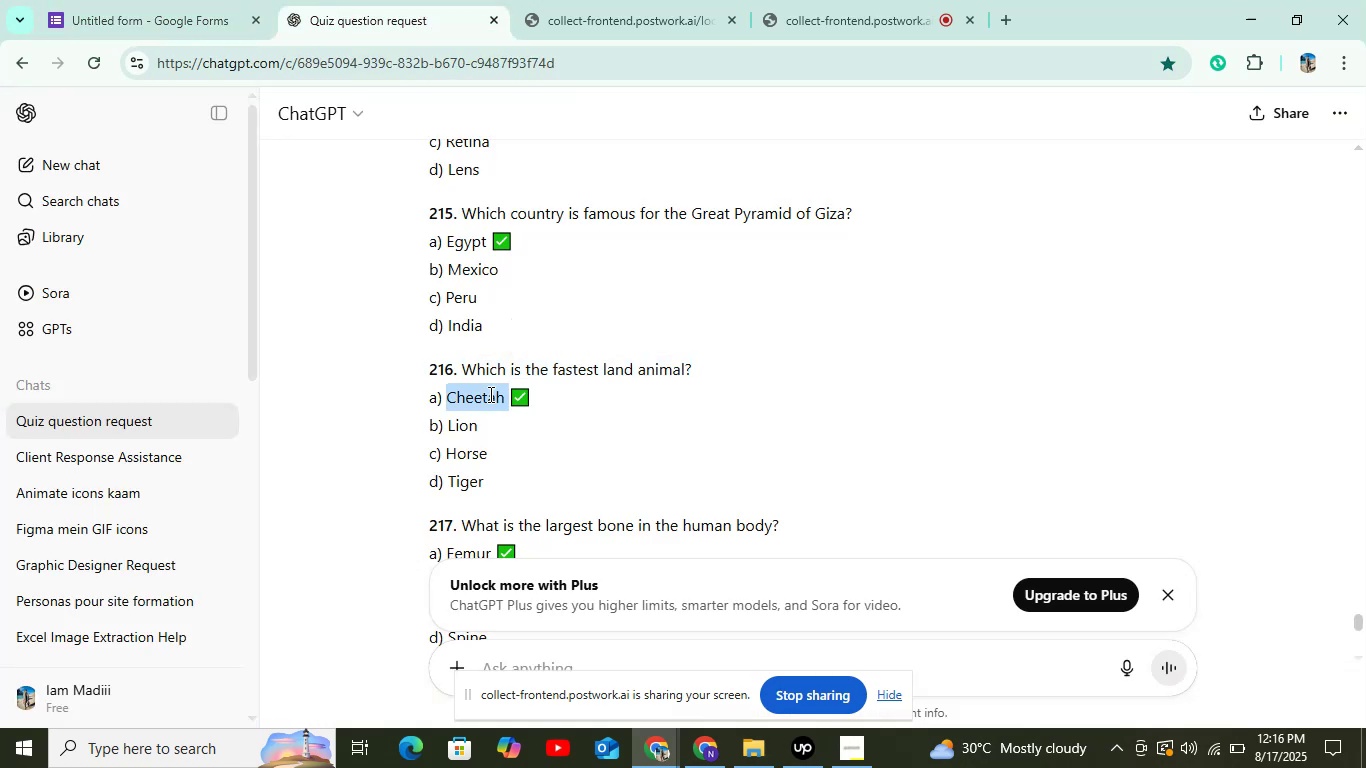 
key(Control+C)
 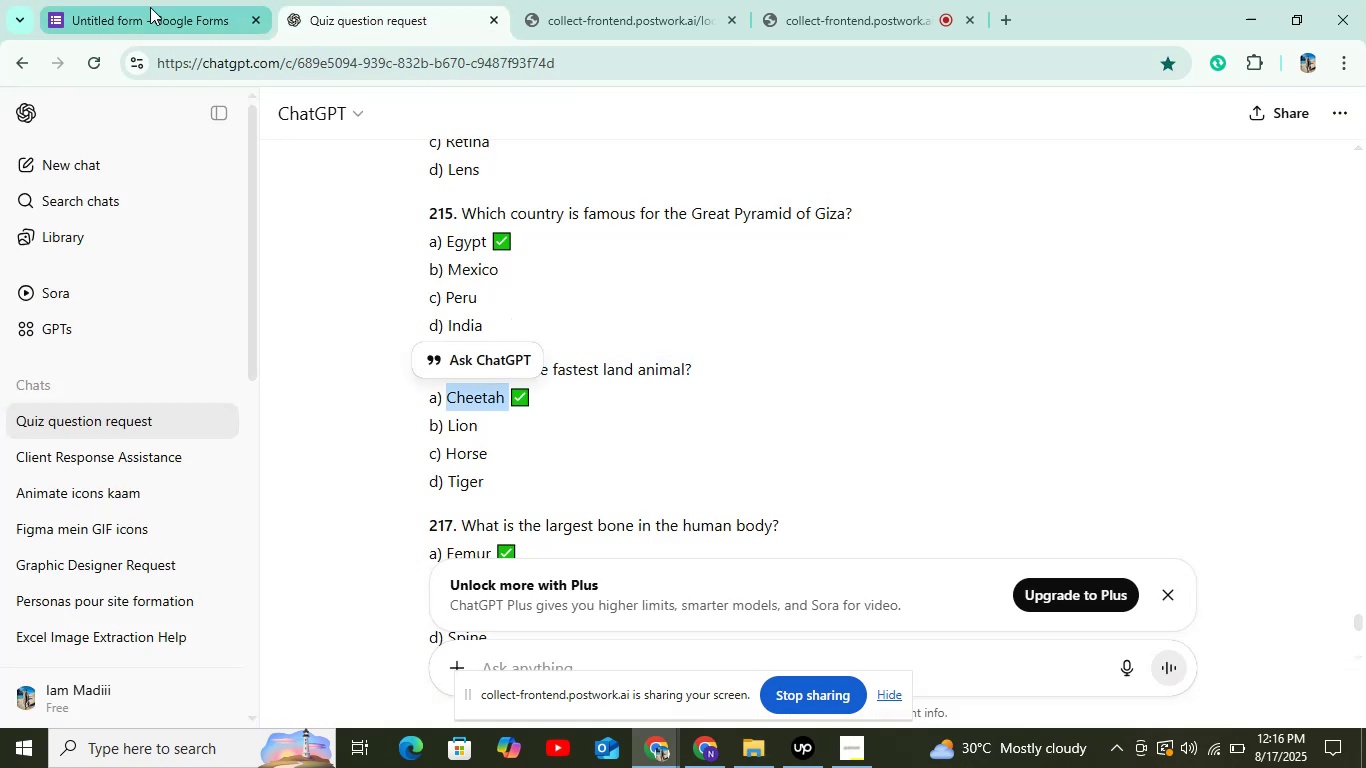 
left_click([145, 4])
 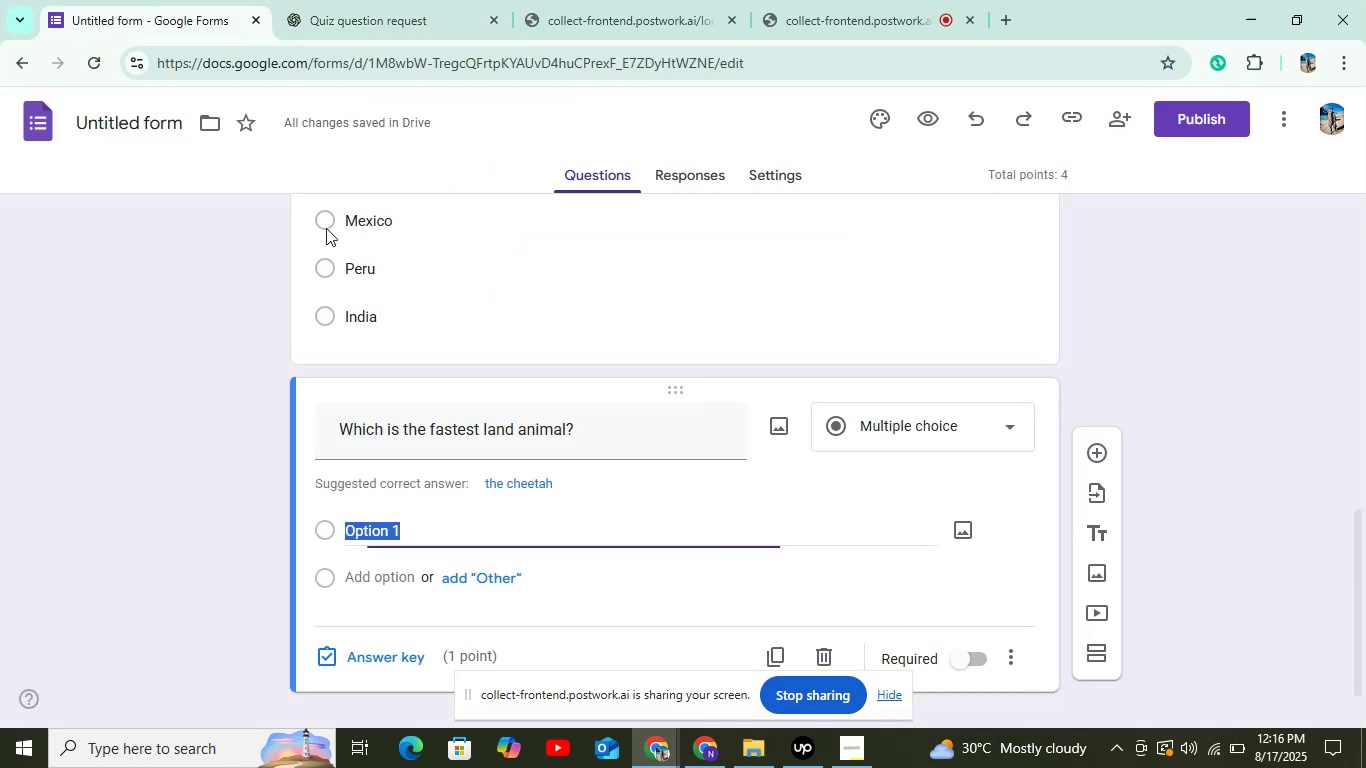 
key(Control+V)
 